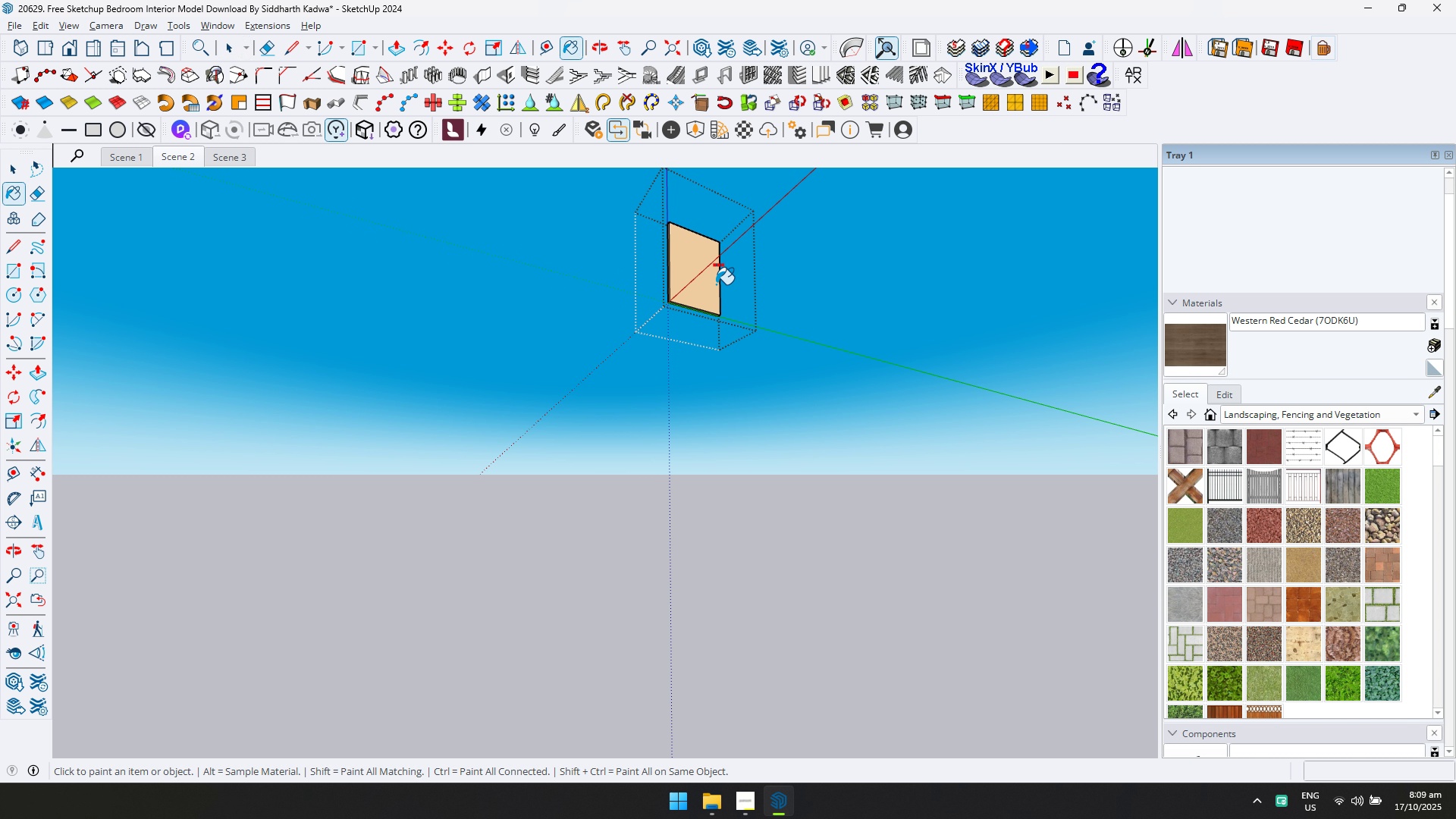 
key(Control+ControlLeft)
 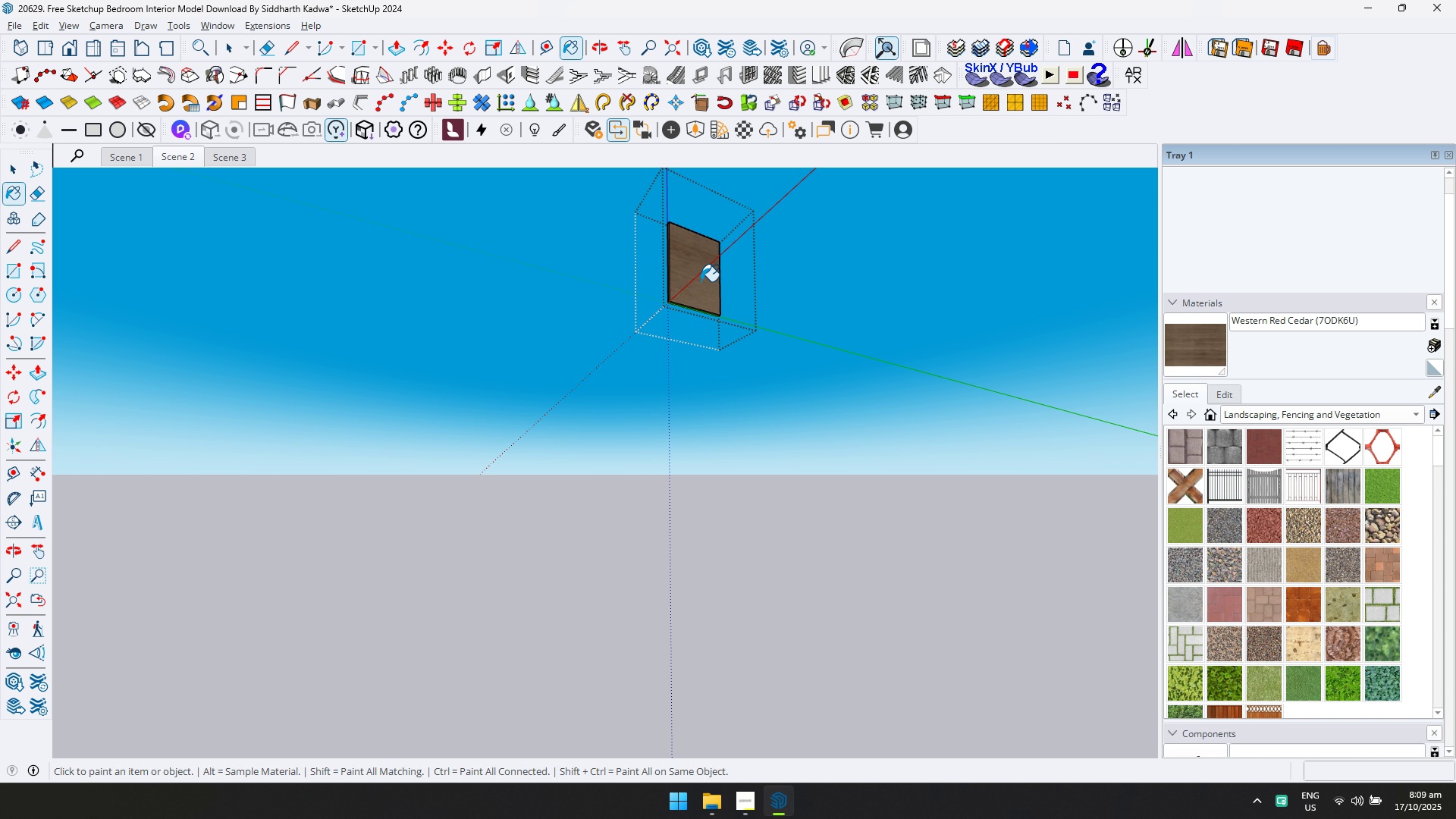 
double_click([708, 281])
 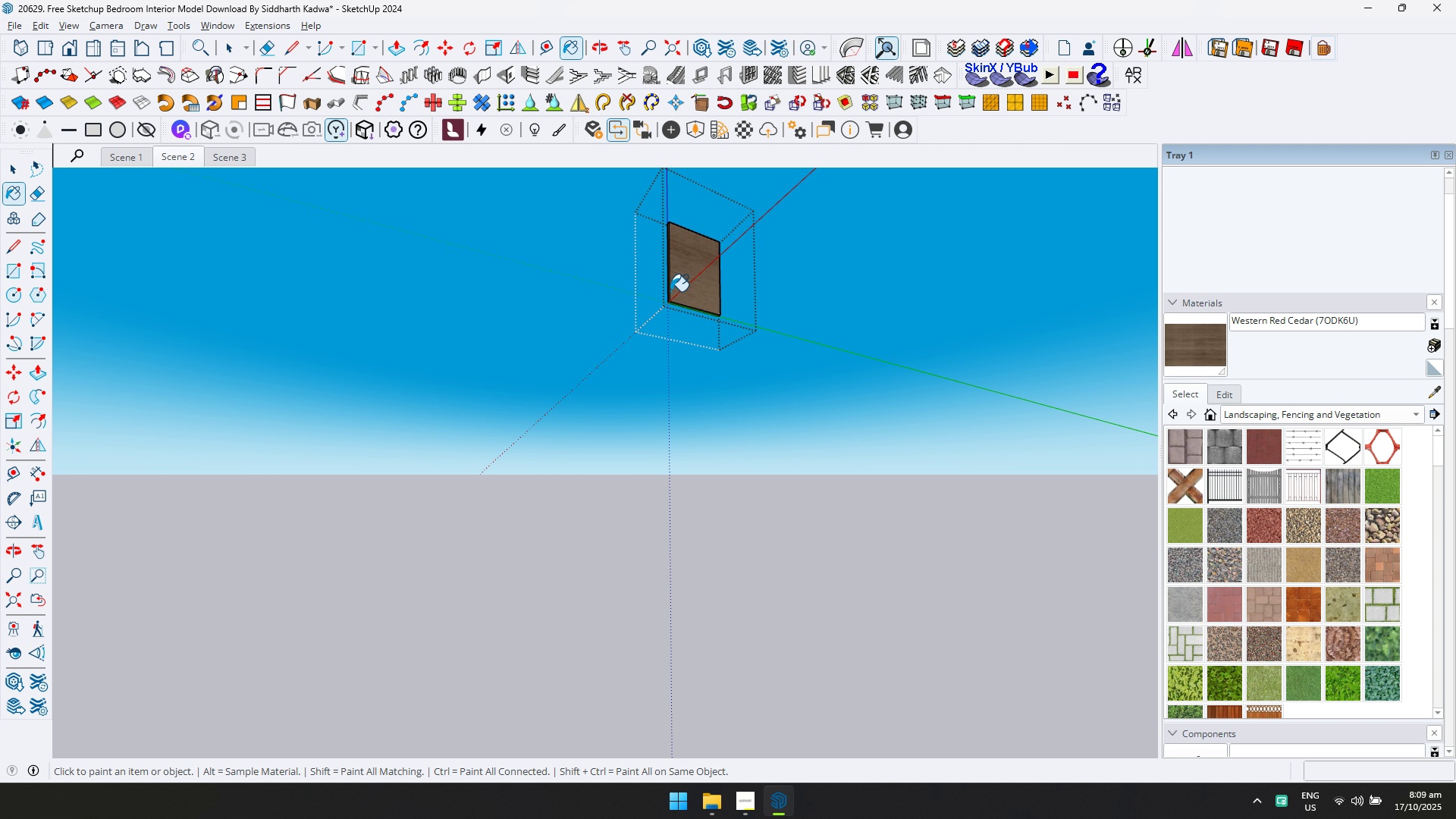 
key(Space)
 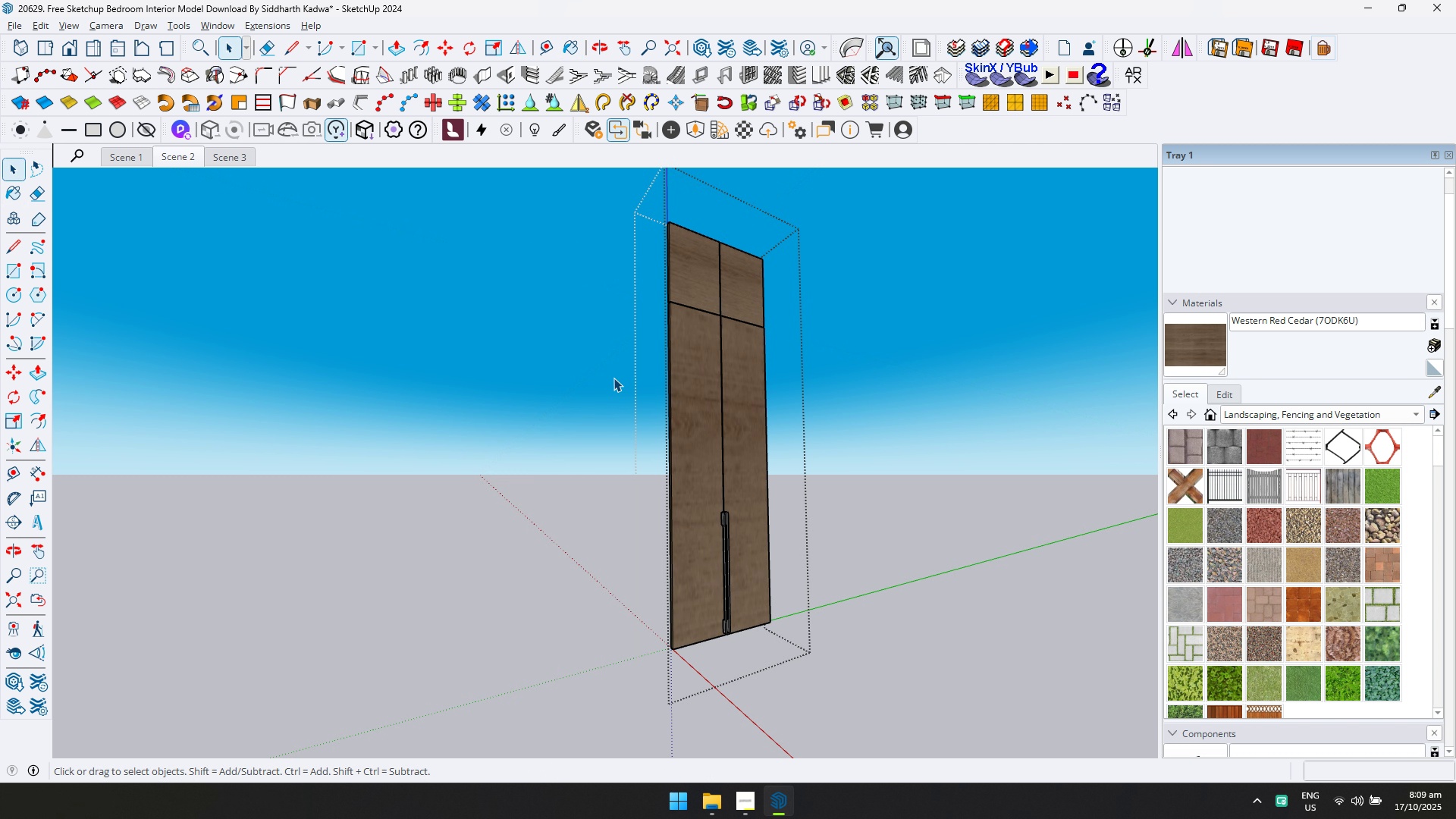 
left_click([614, 376])
 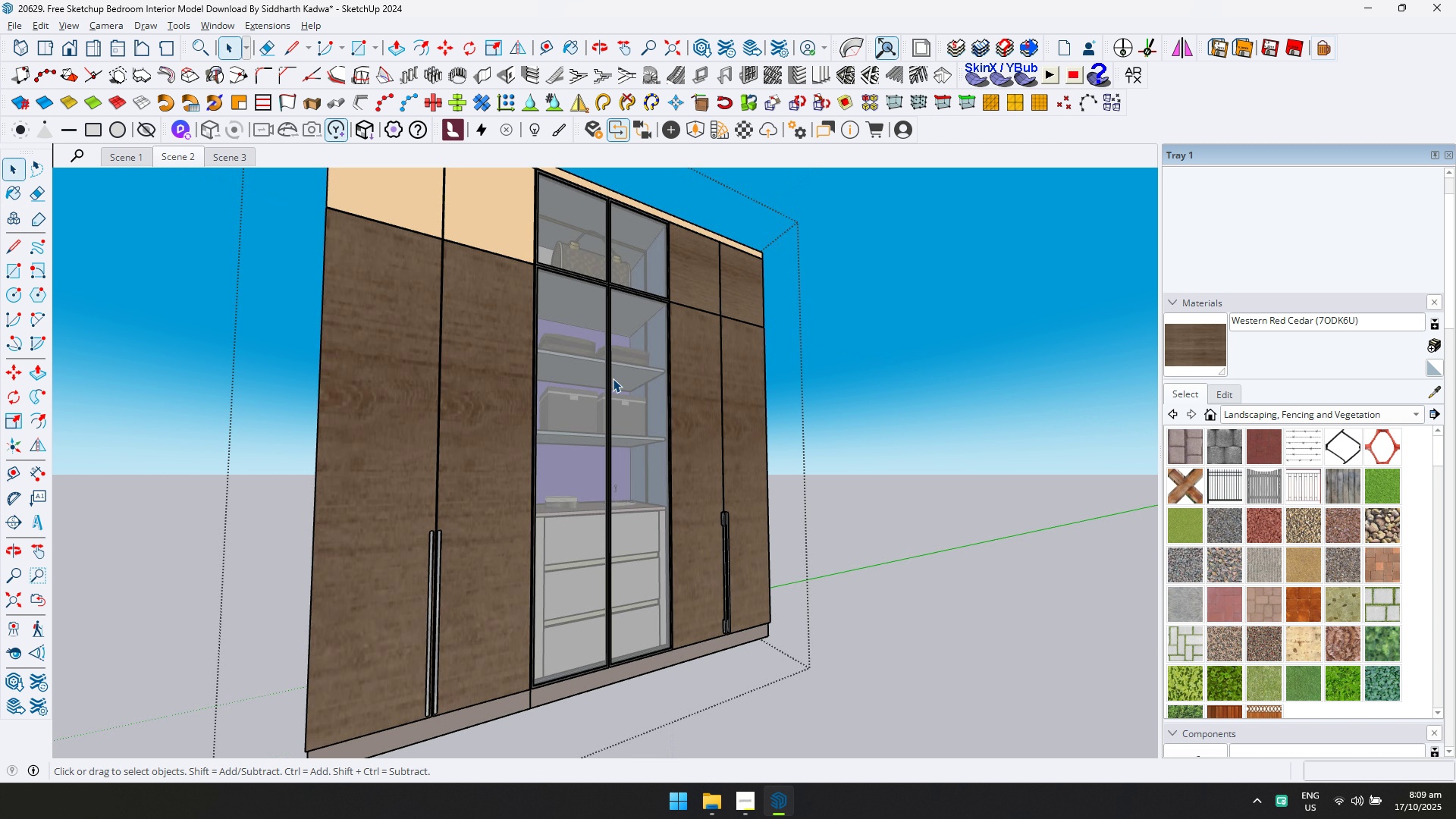 
key(Escape)
 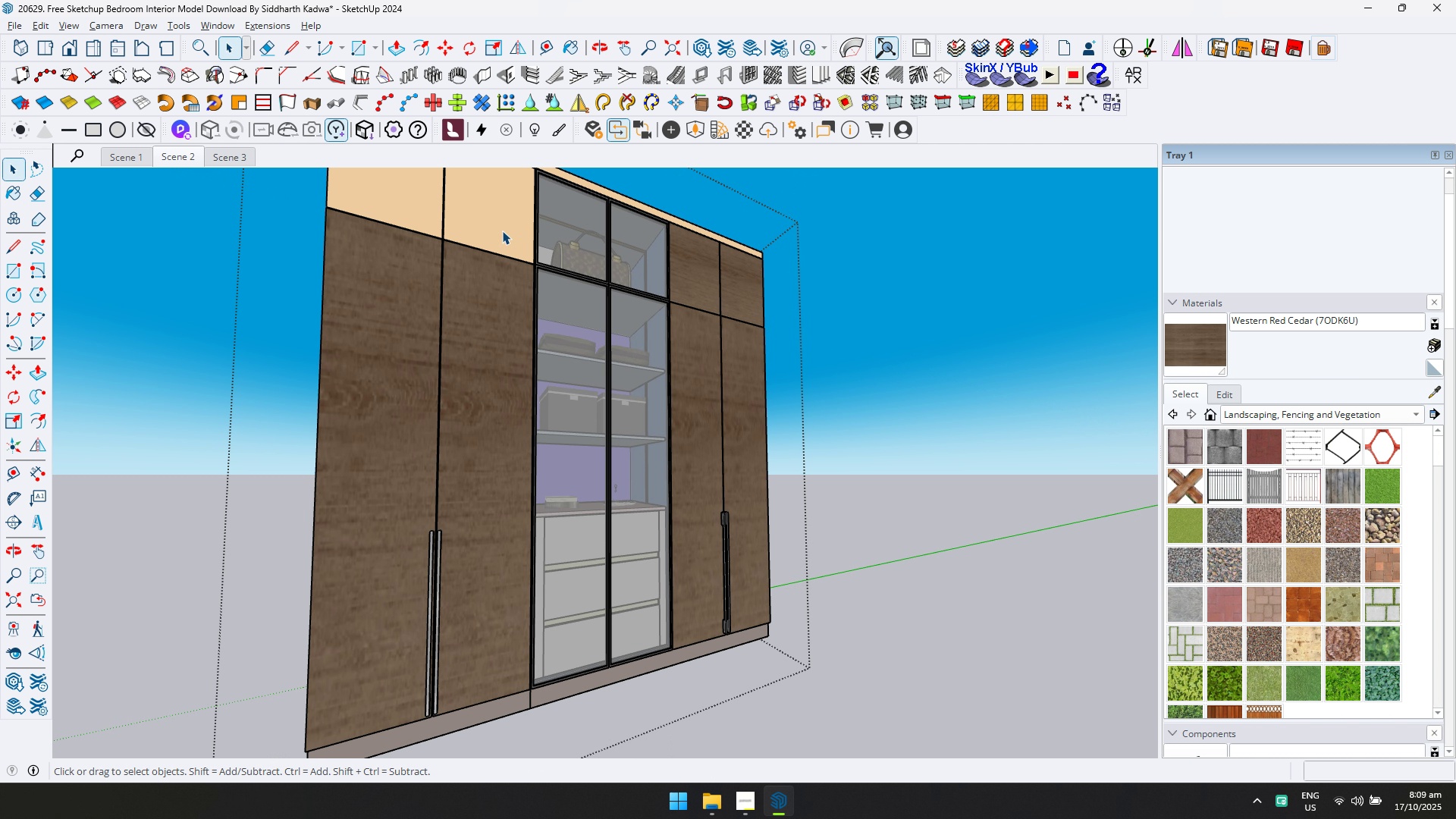 
double_click([502, 231])
 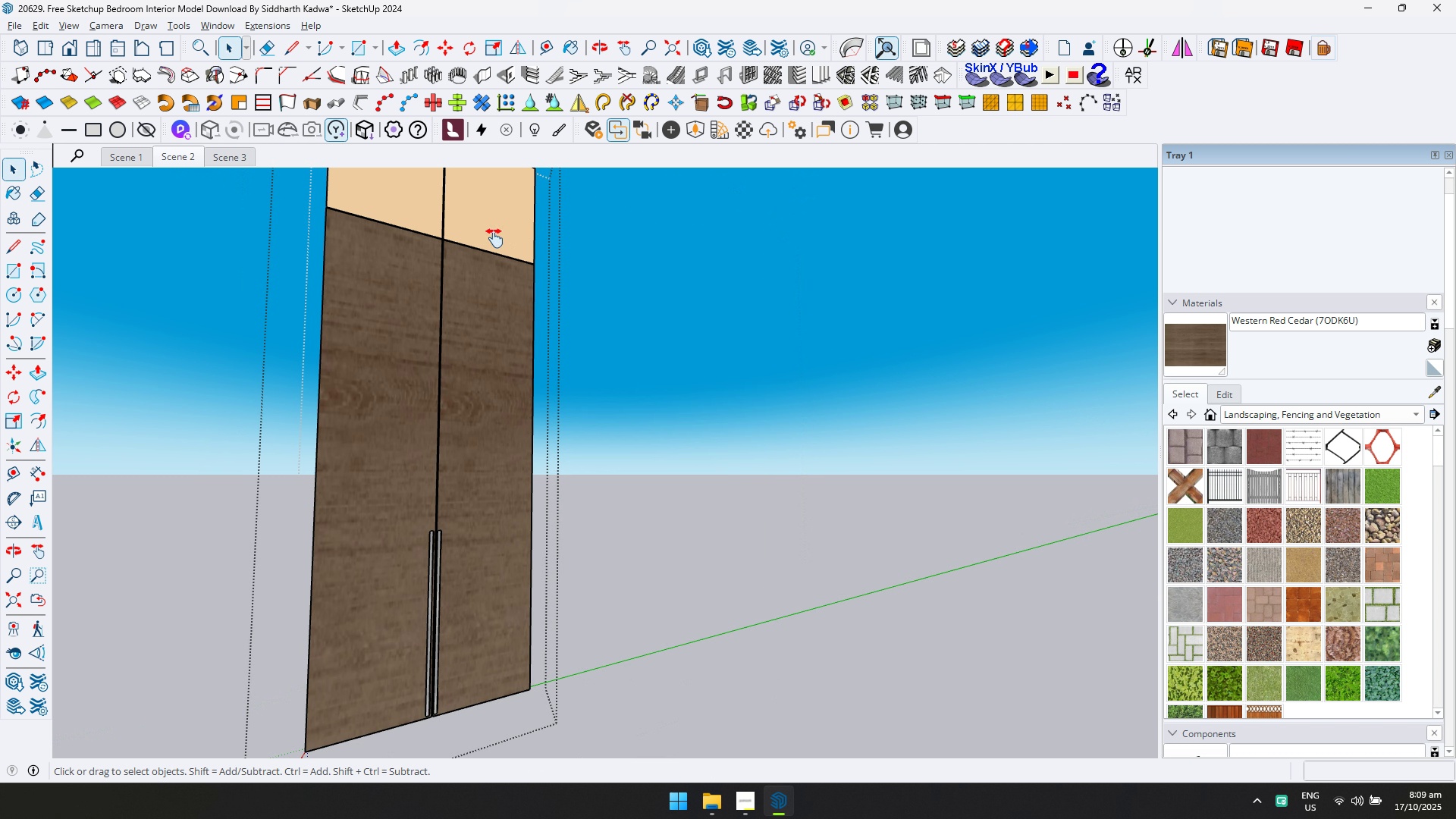 
key(Shift+ShiftLeft)
 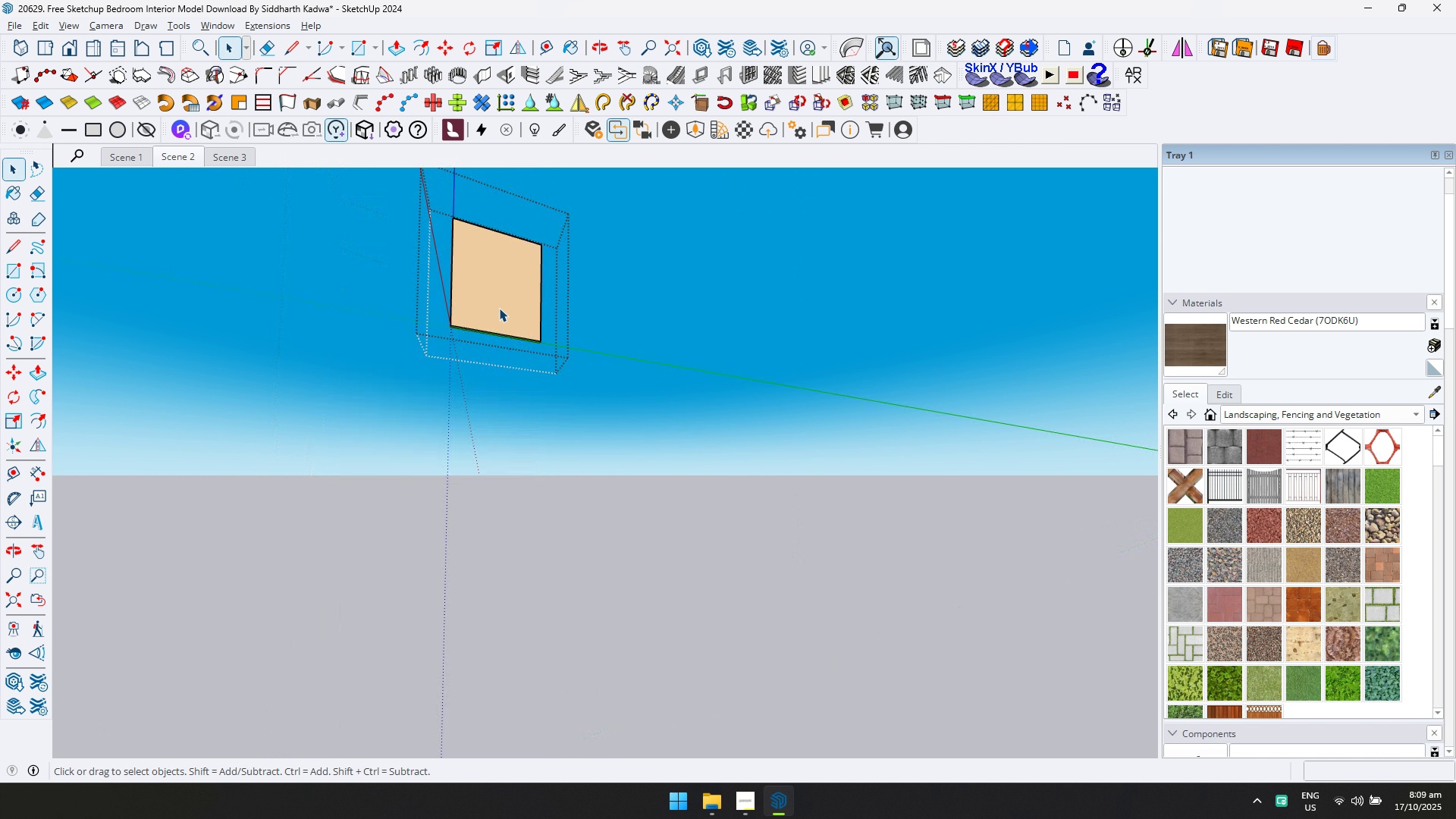 
double_click([499, 308])
 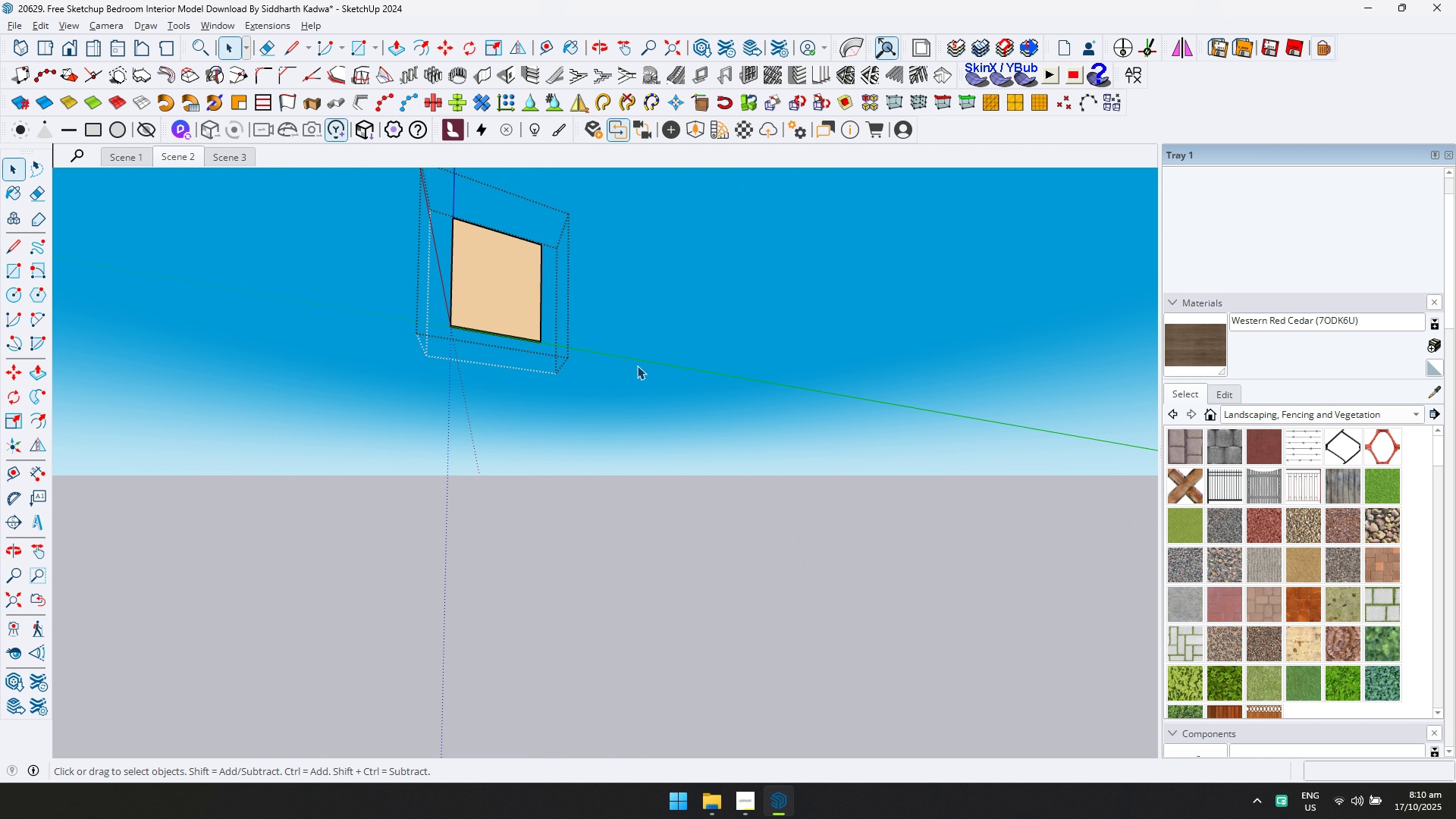 
left_click([1188, 345])
 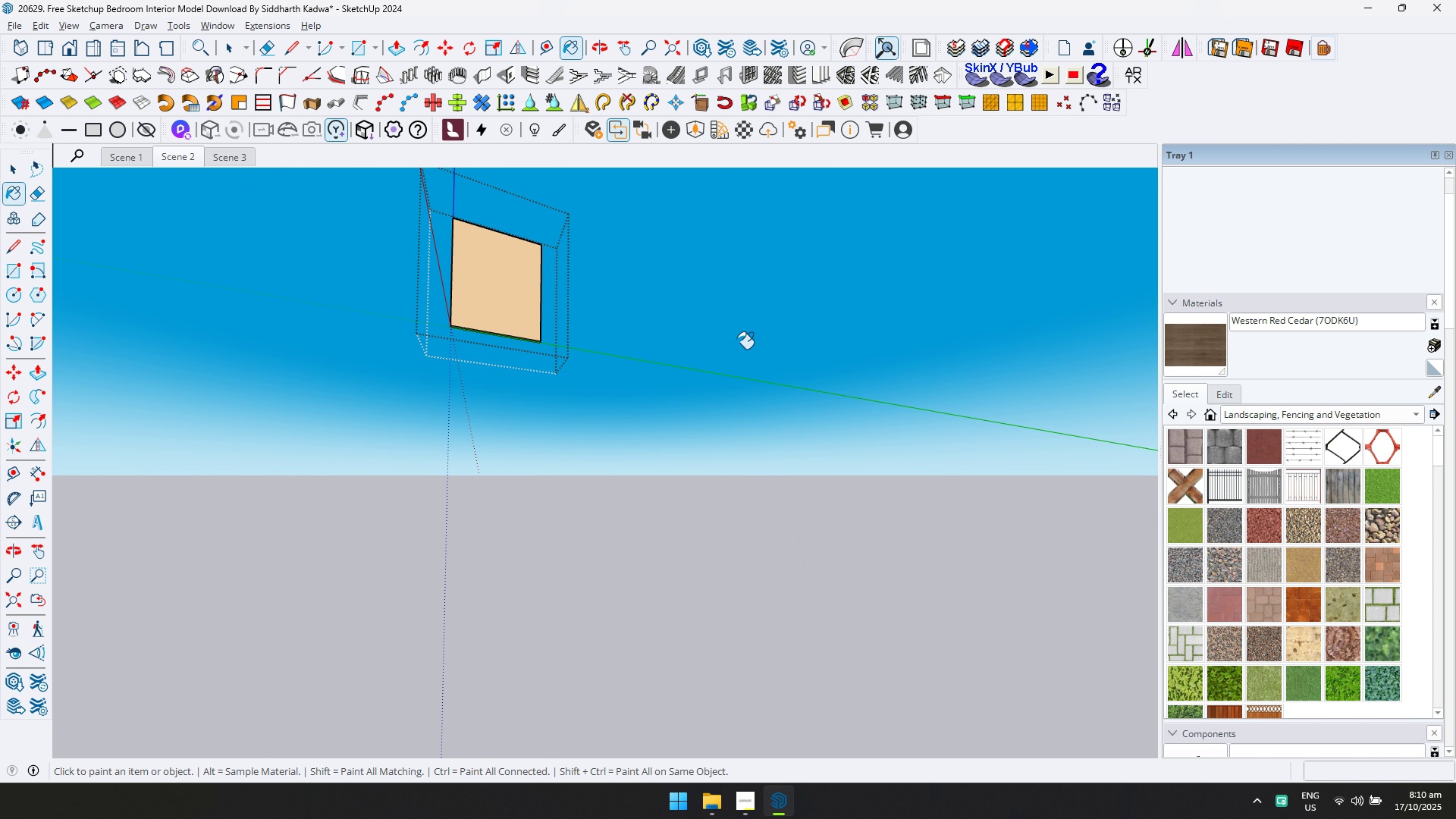 
hold_key(key=ControlLeft, duration=0.82)
left_click_drag(start_coordinate=[548, 296], to_coordinate=[543, 296])
 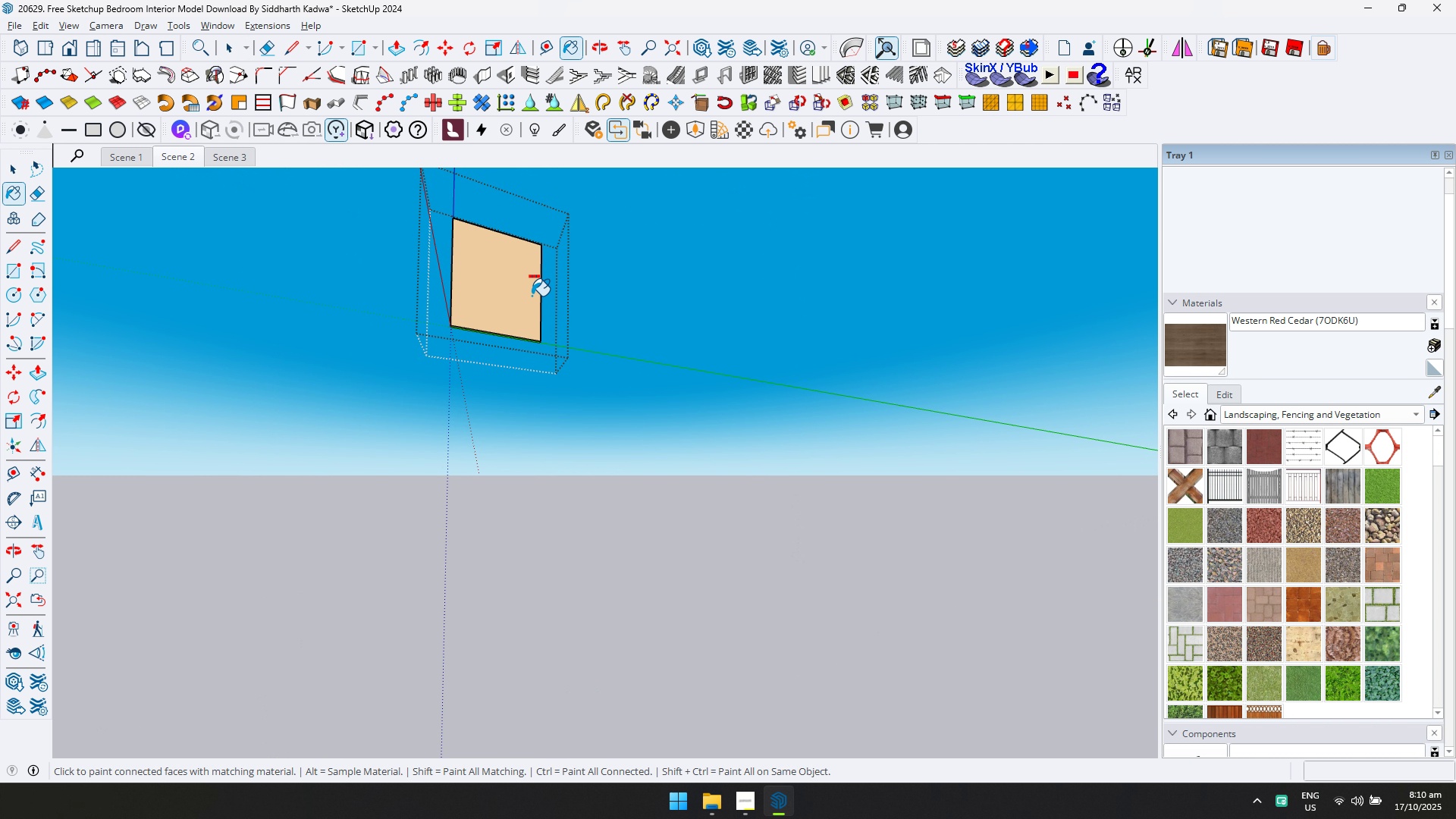 
double_click([532, 296])
 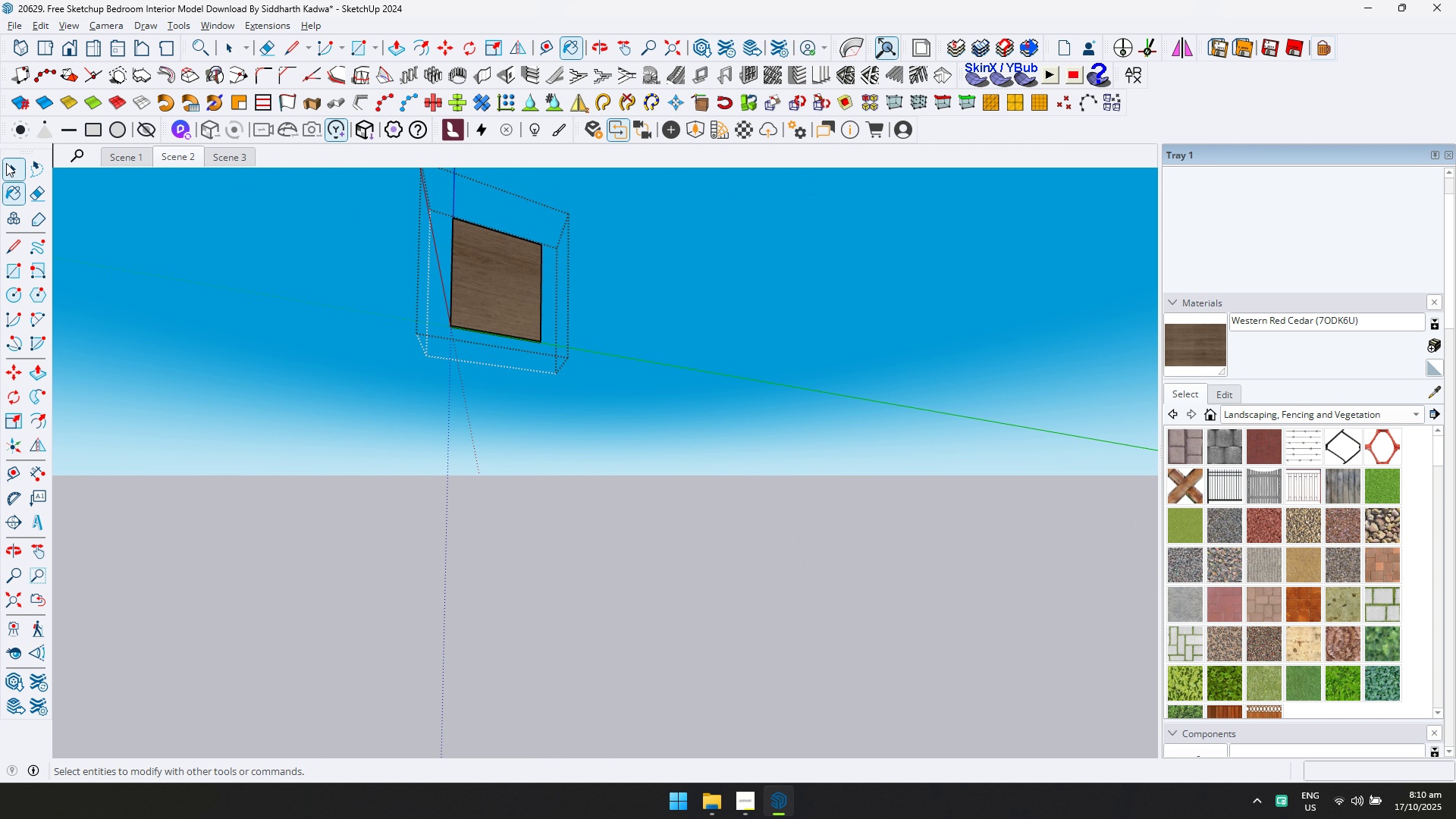 
key(Escape)
 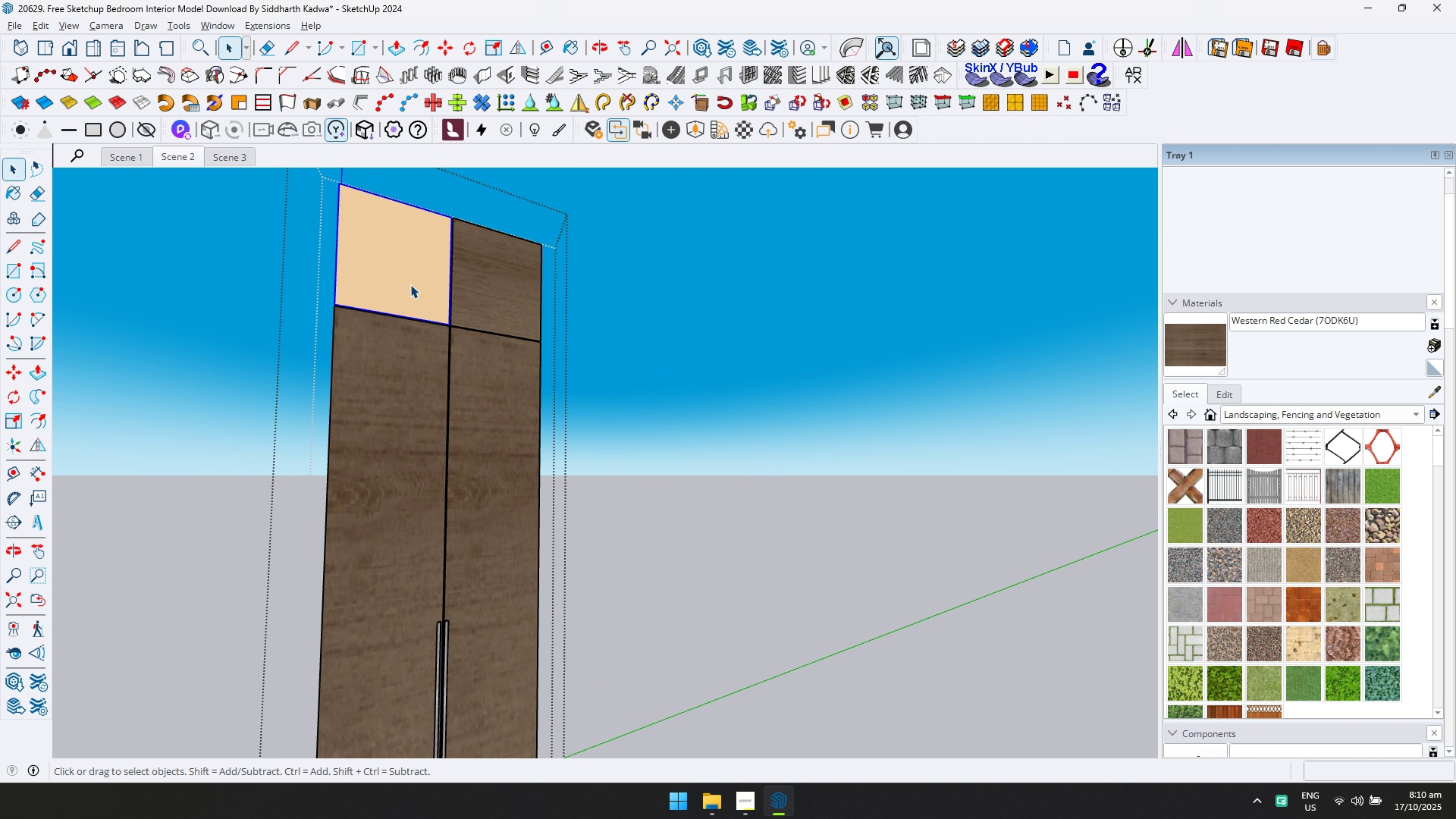 
double_click([410, 284])
 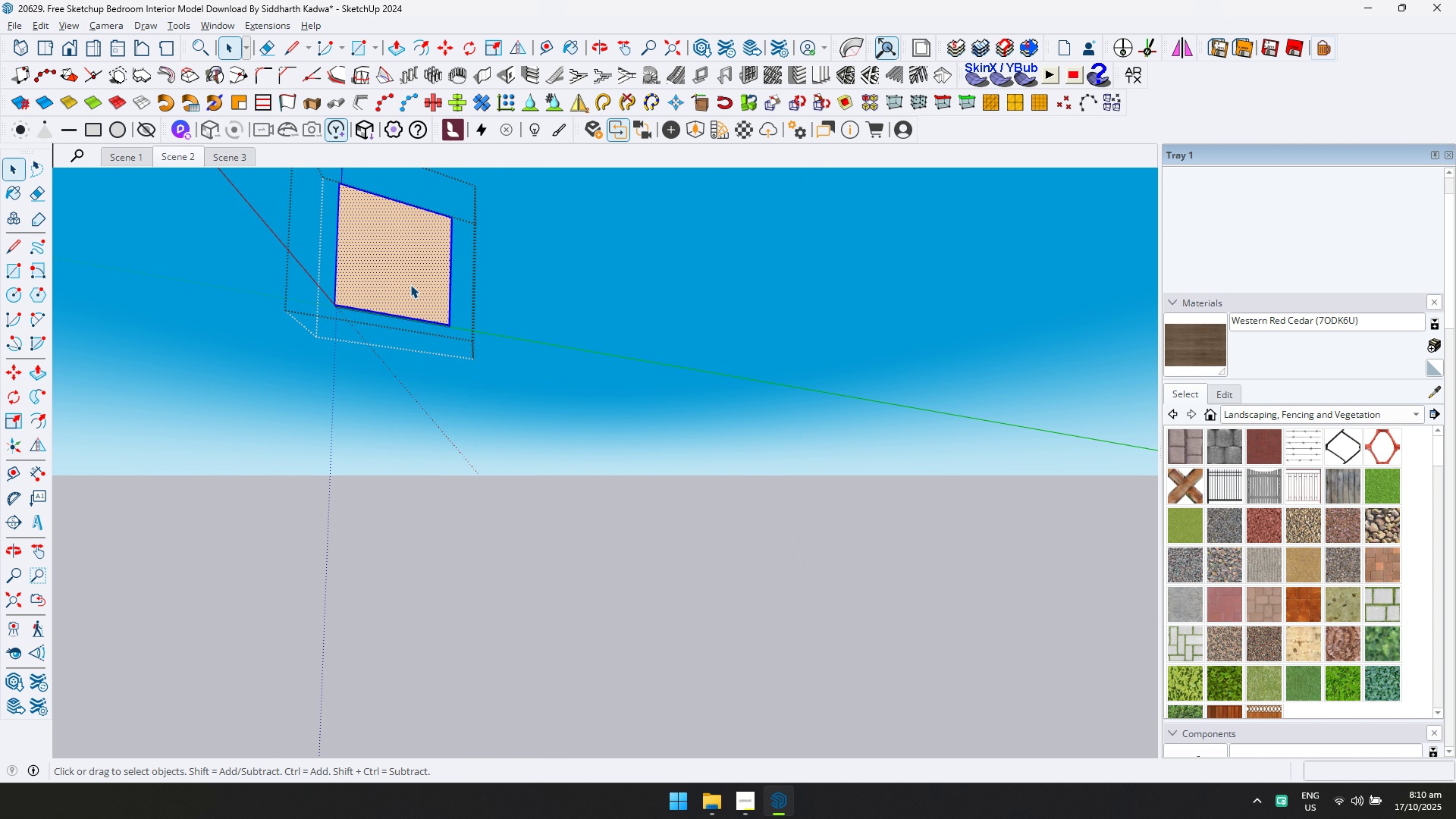 
triple_click([410, 284])
 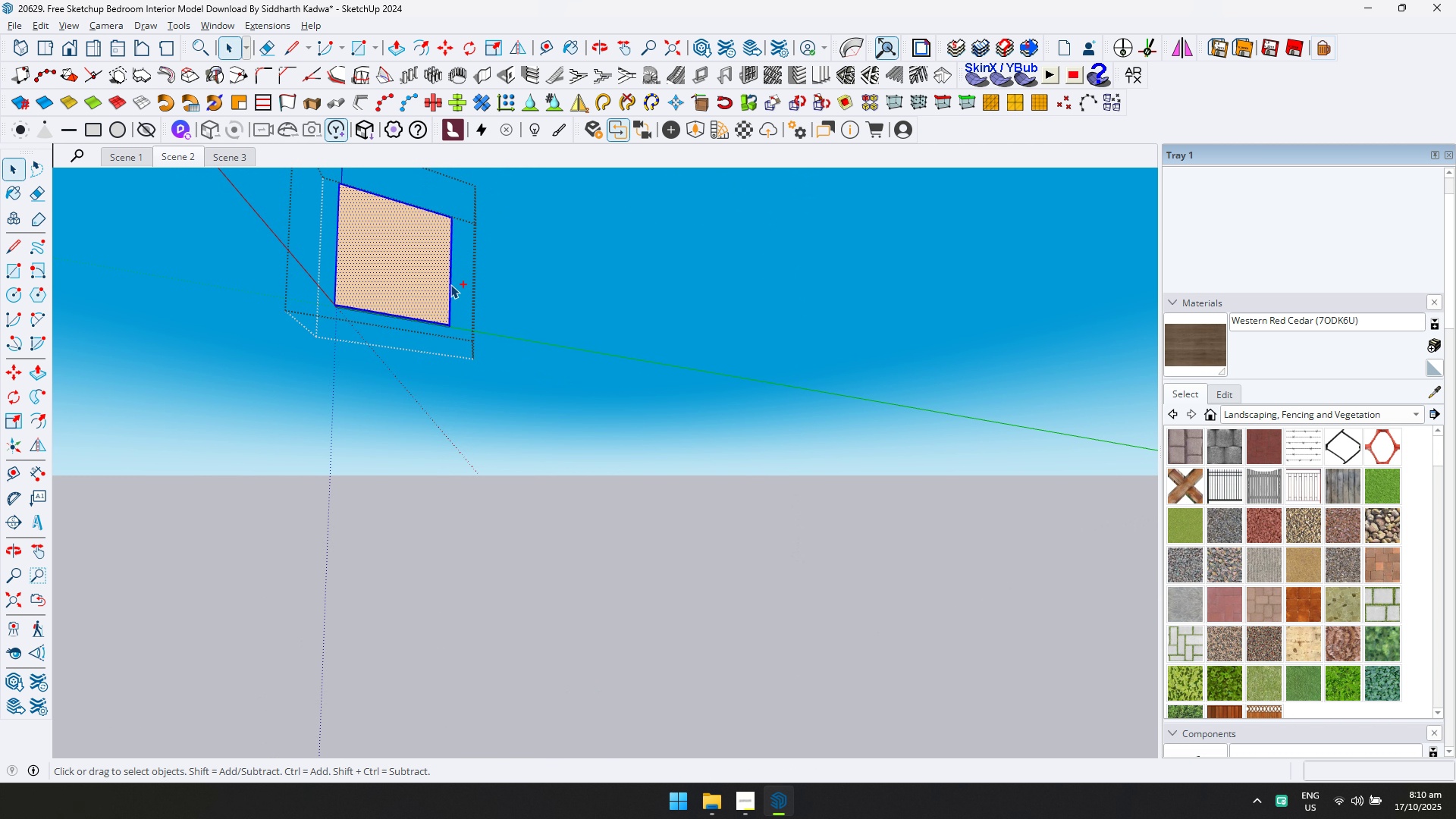 
key(Control+ControlLeft)
 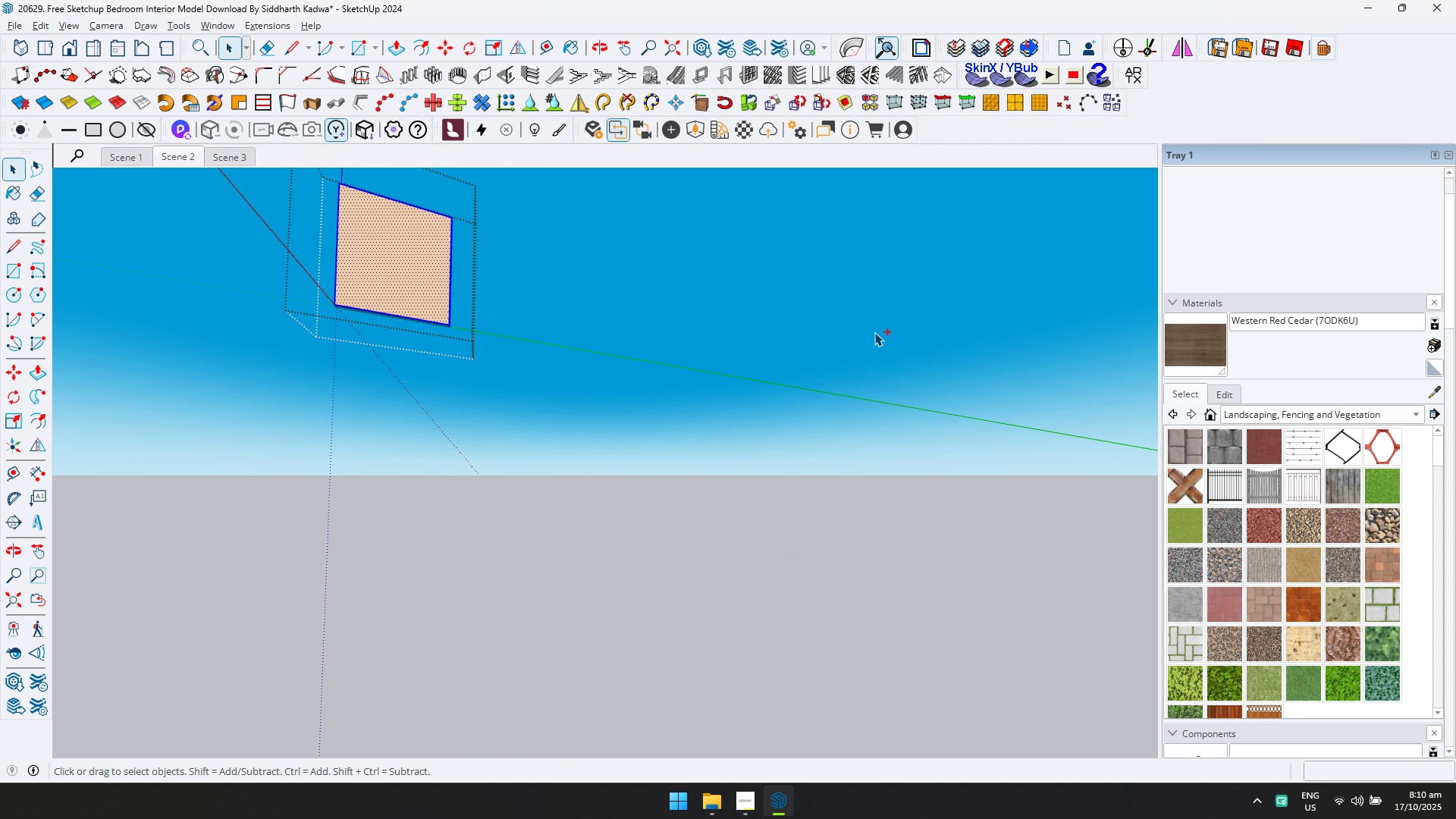 
key(Control+A)
 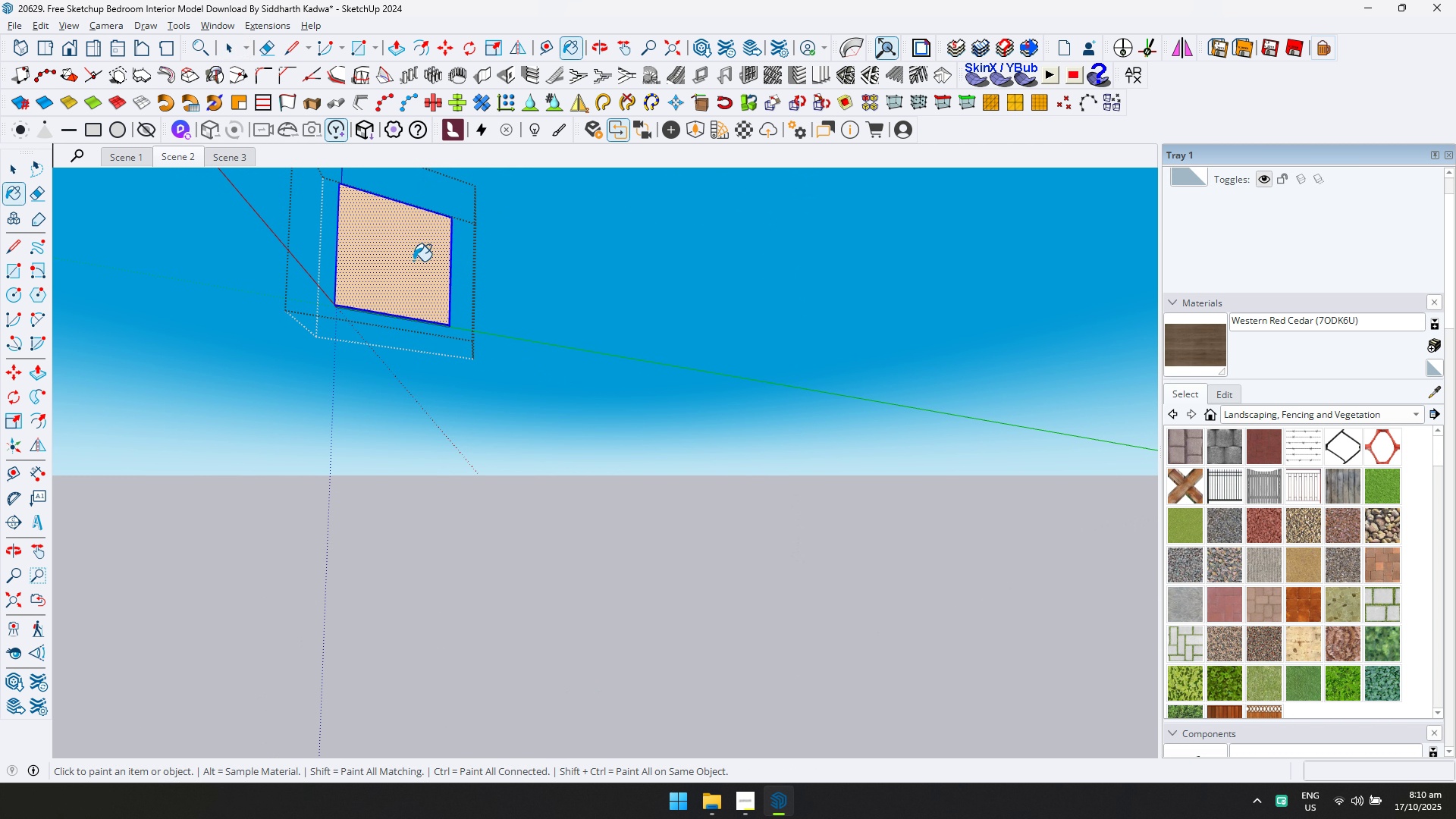 
double_click([391, 258])
 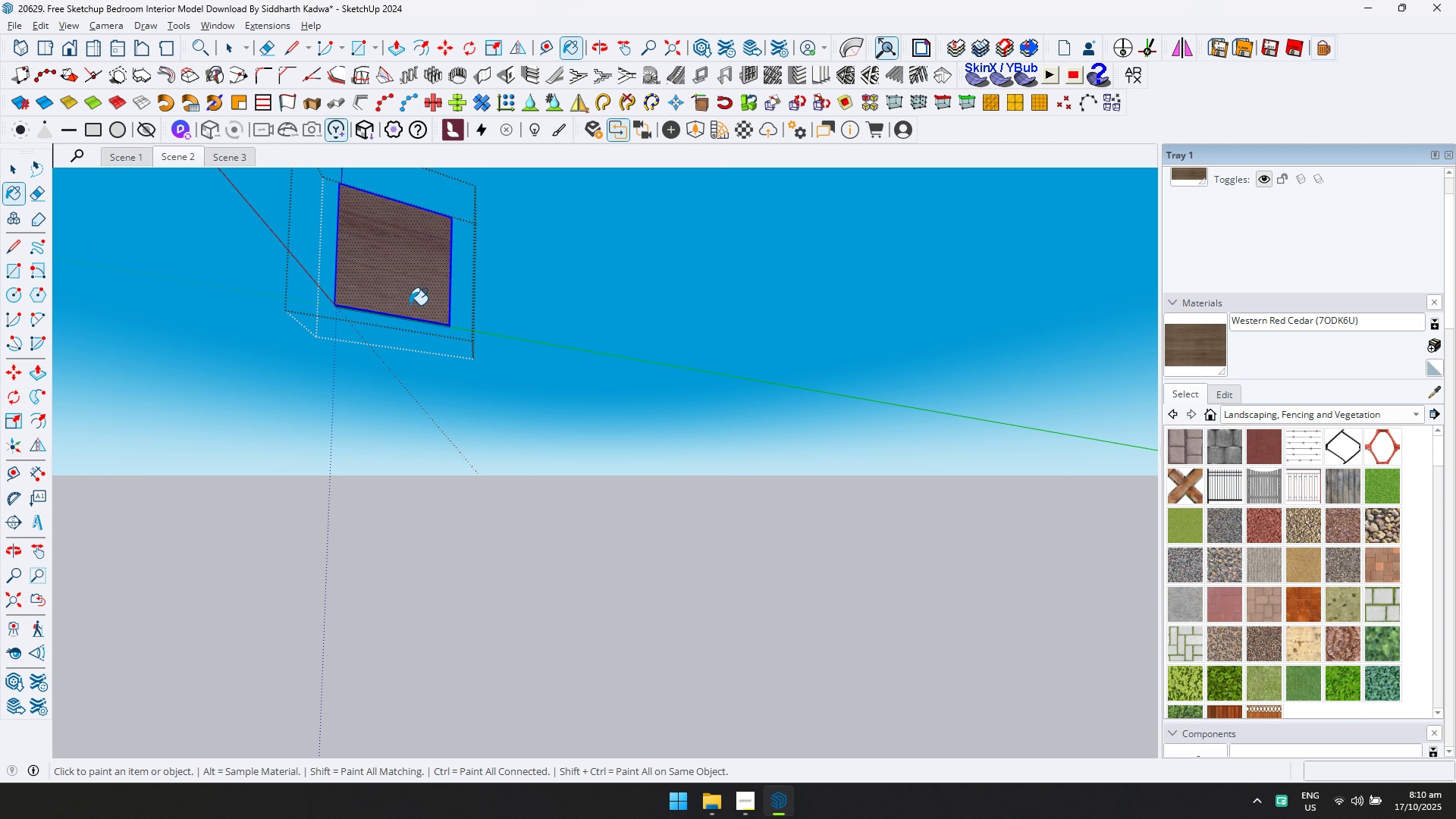 
key(Escape)
 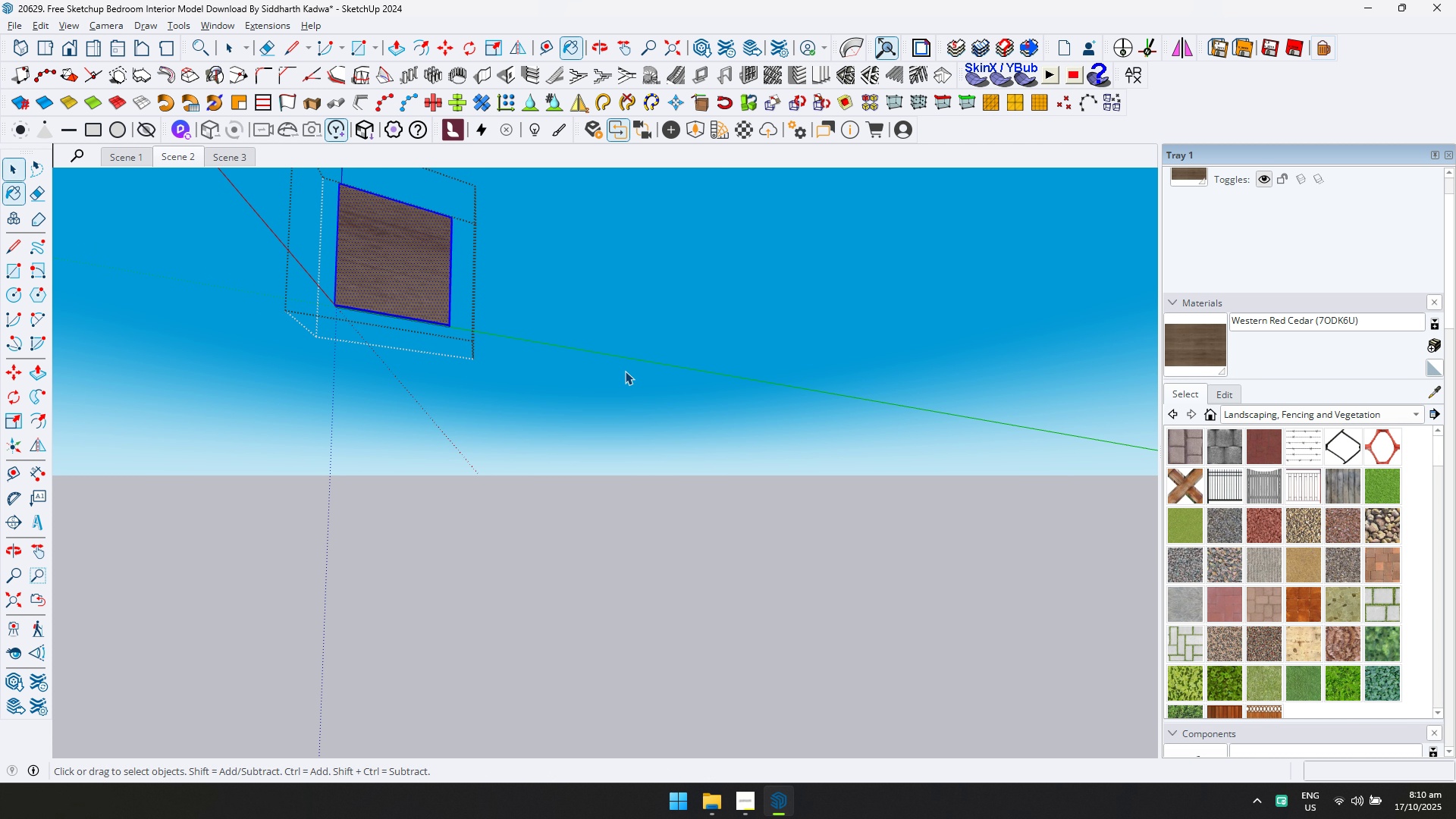 
key(Space)
 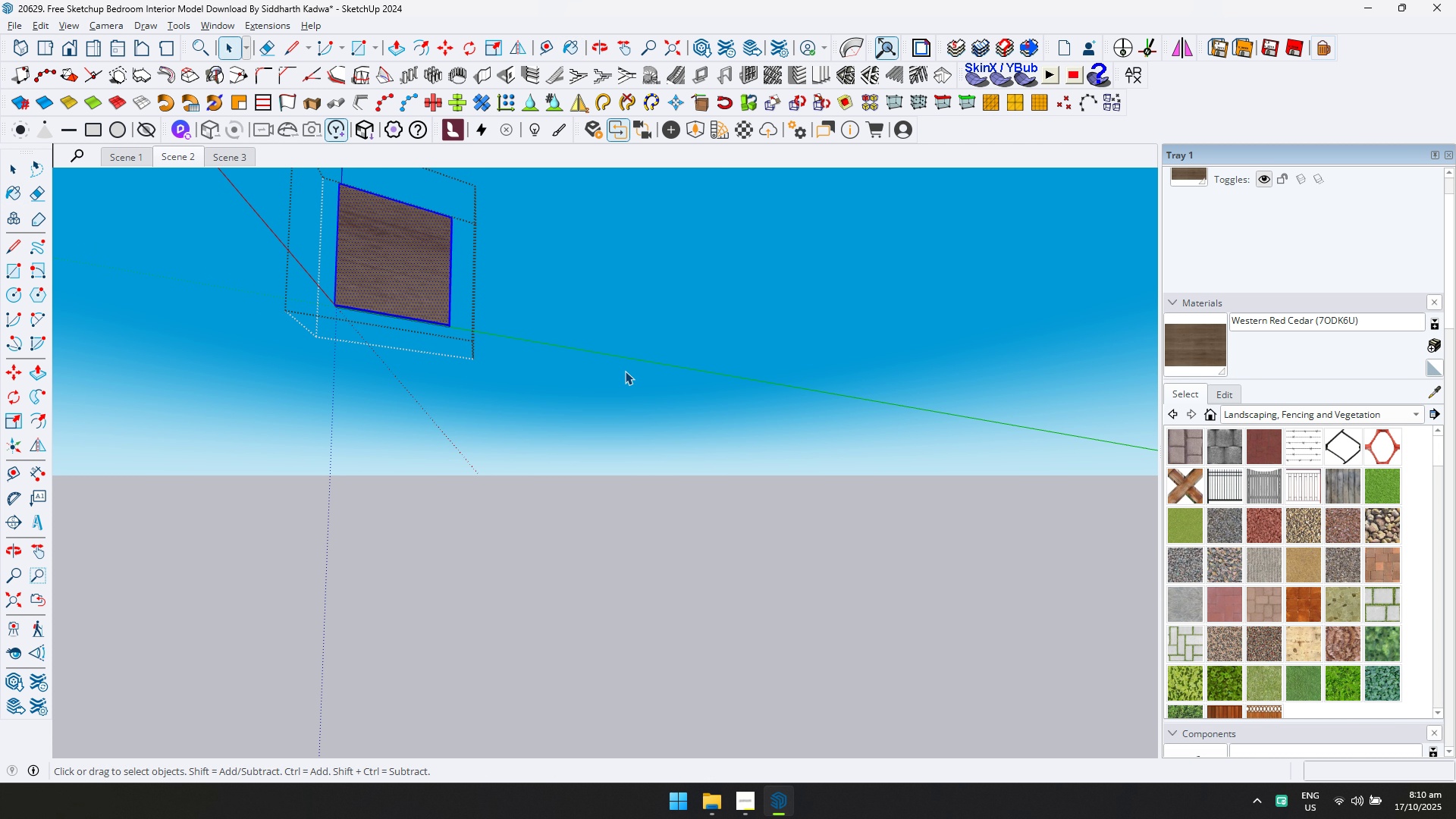 
key(Space)
 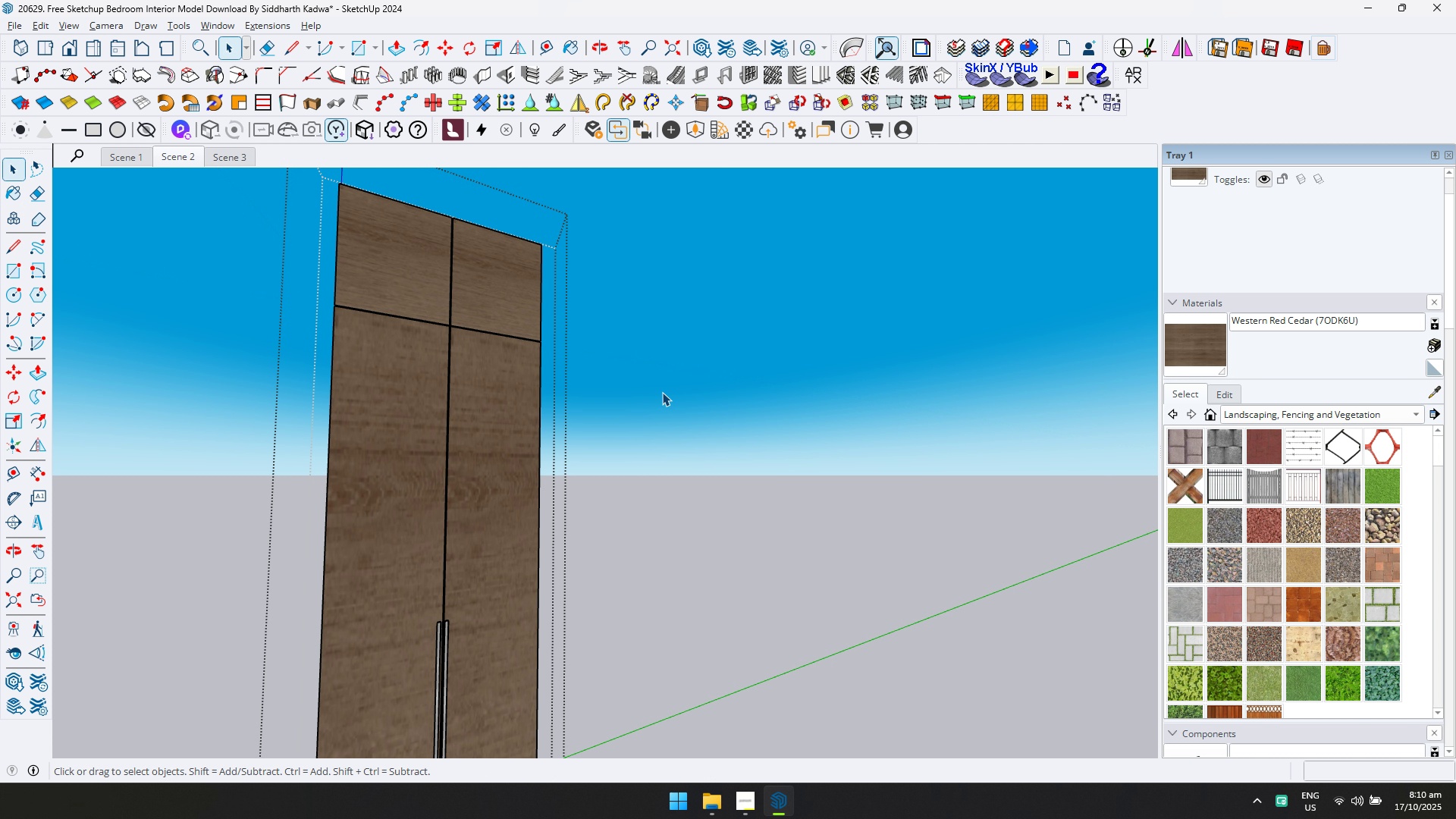 
key(Escape)
 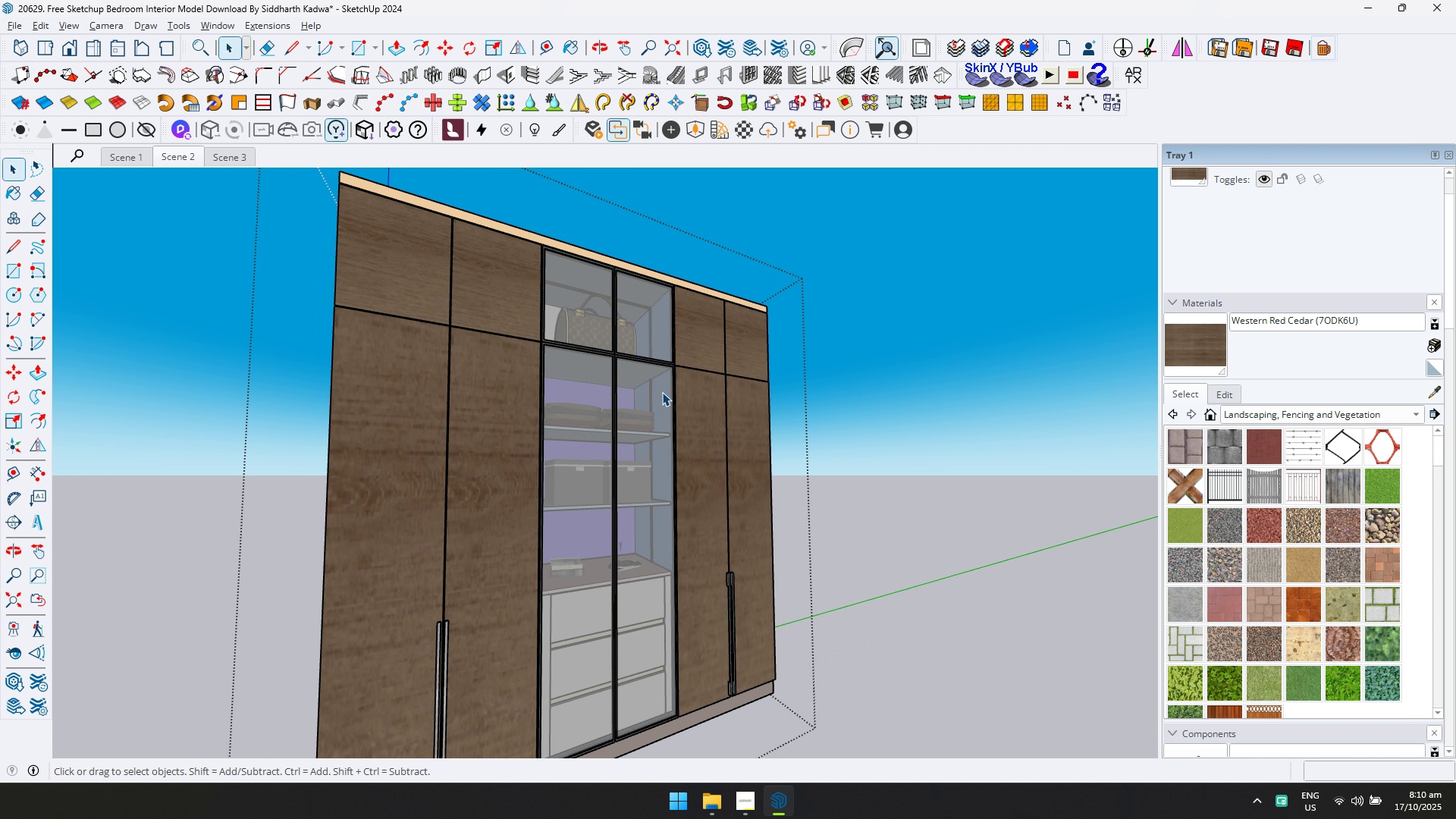 
key(Escape)
 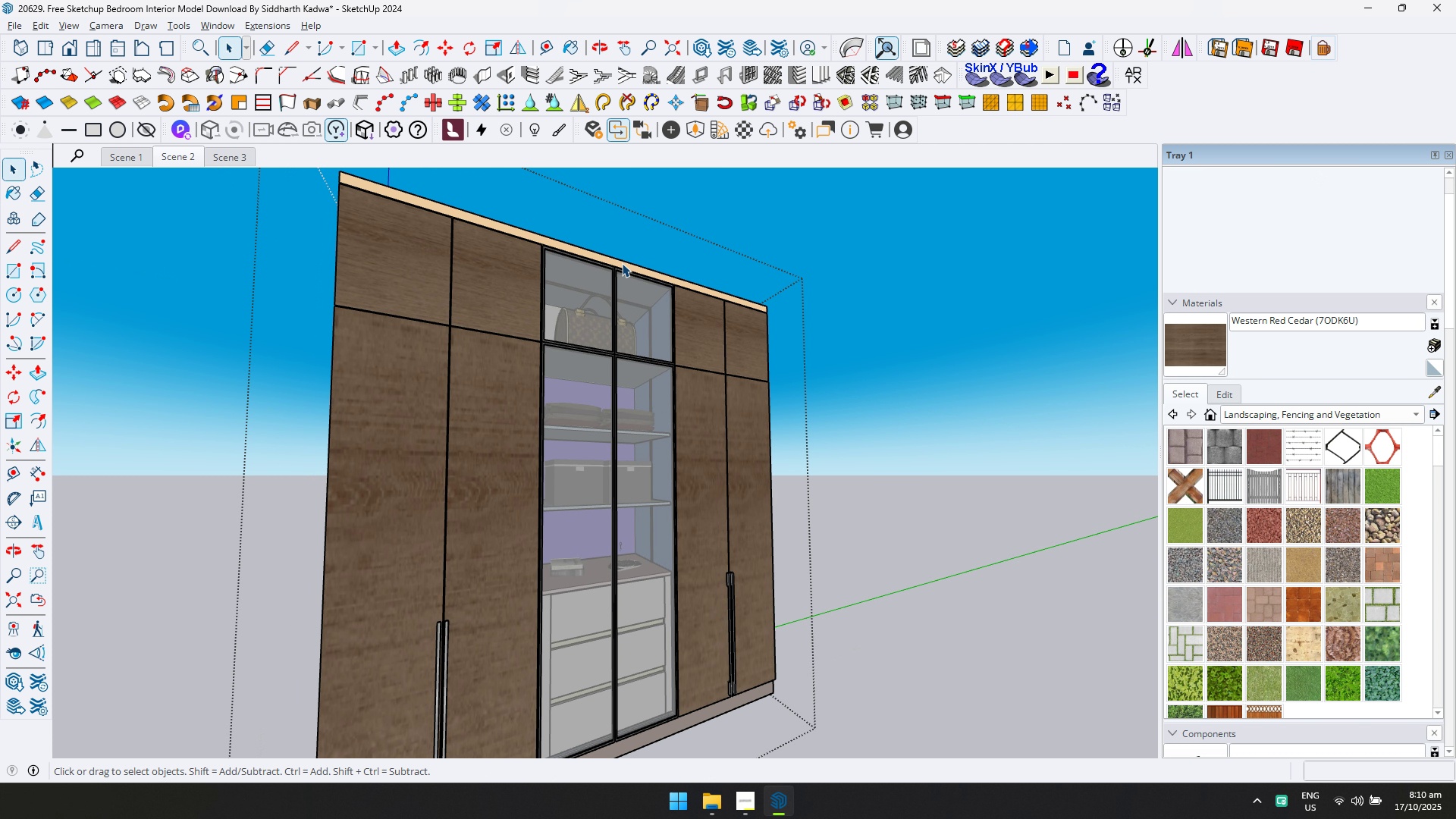 
double_click([621, 263])
 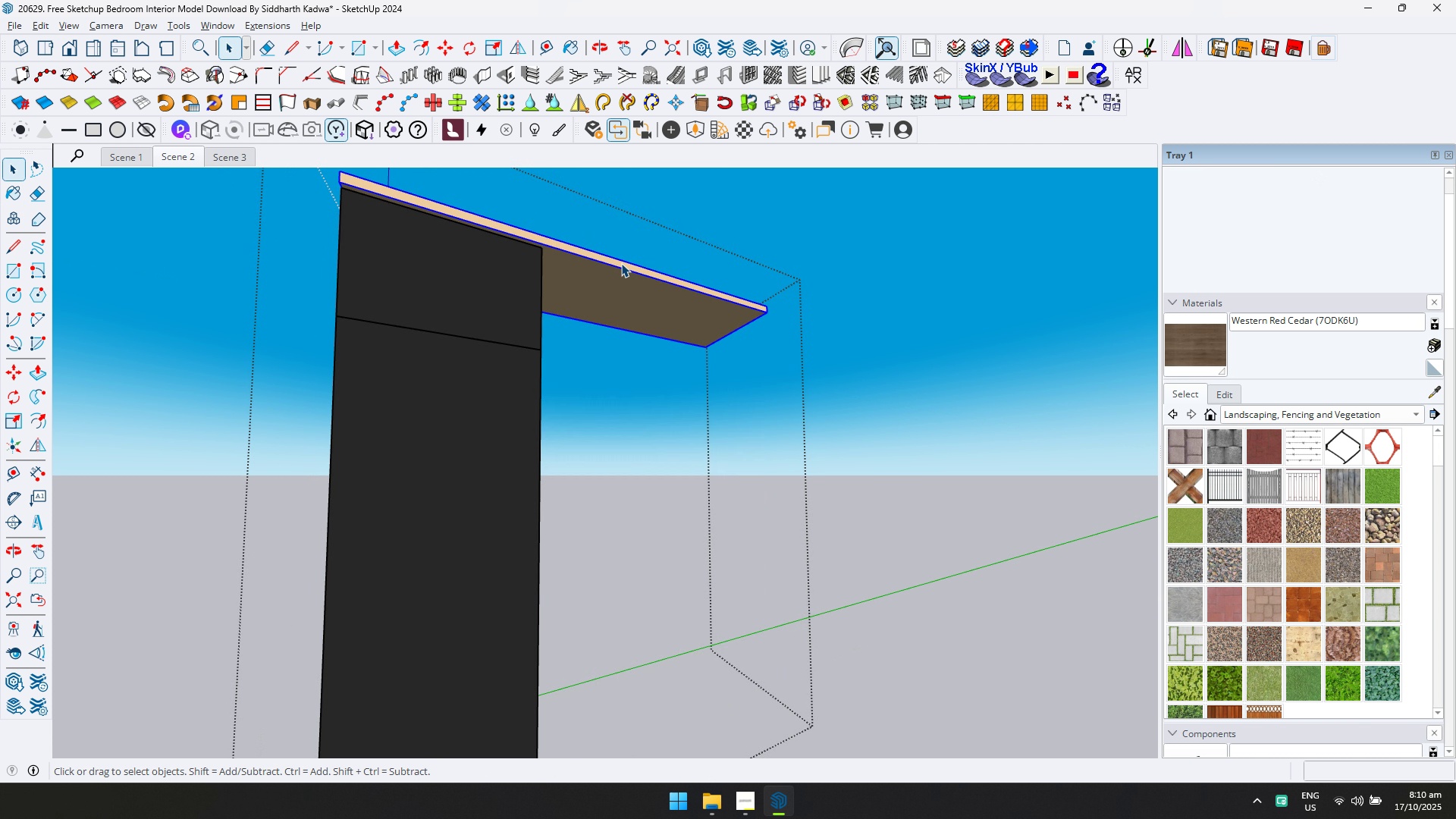 
triple_click([621, 263])
 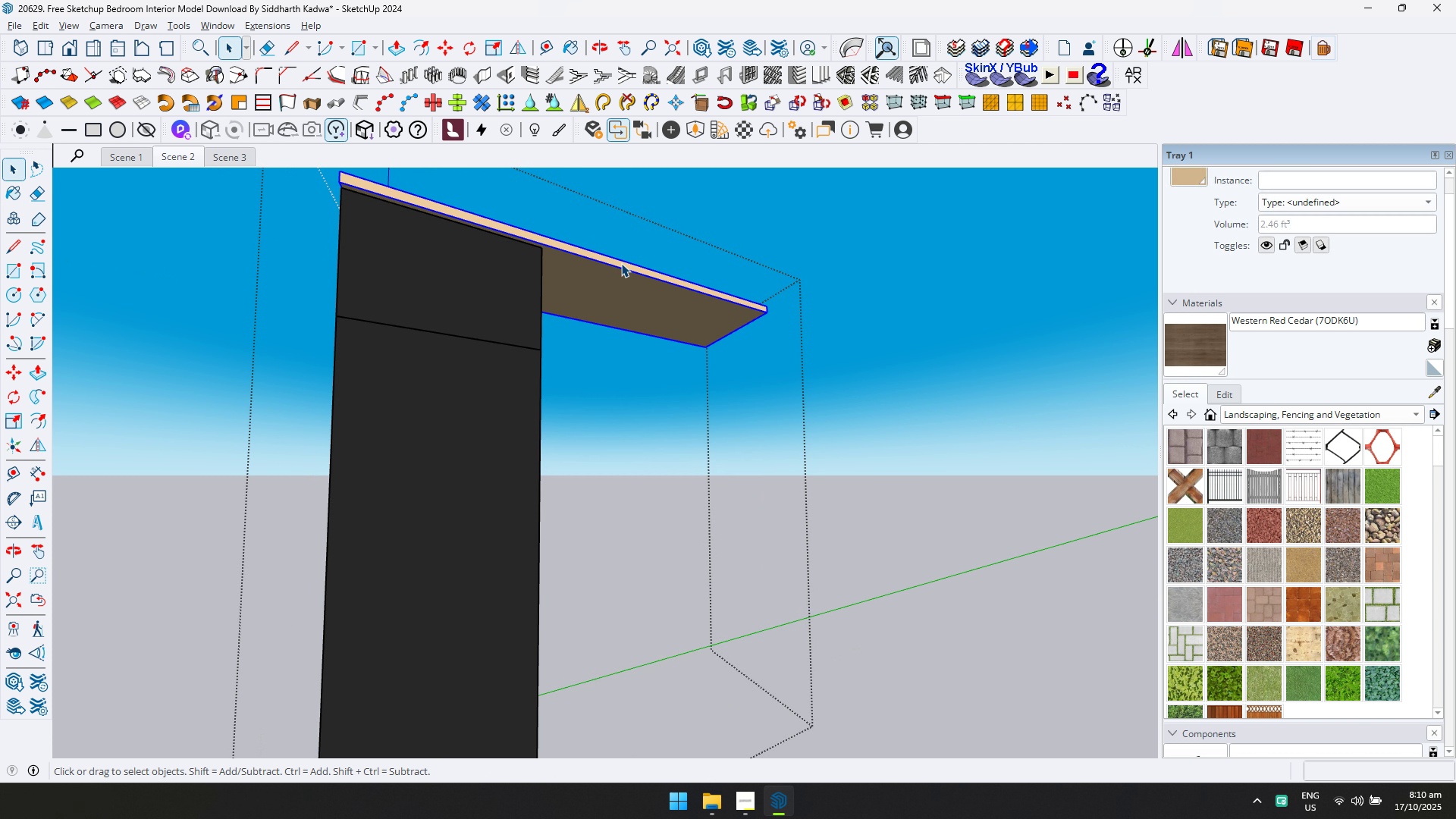 
double_click([621, 263])
 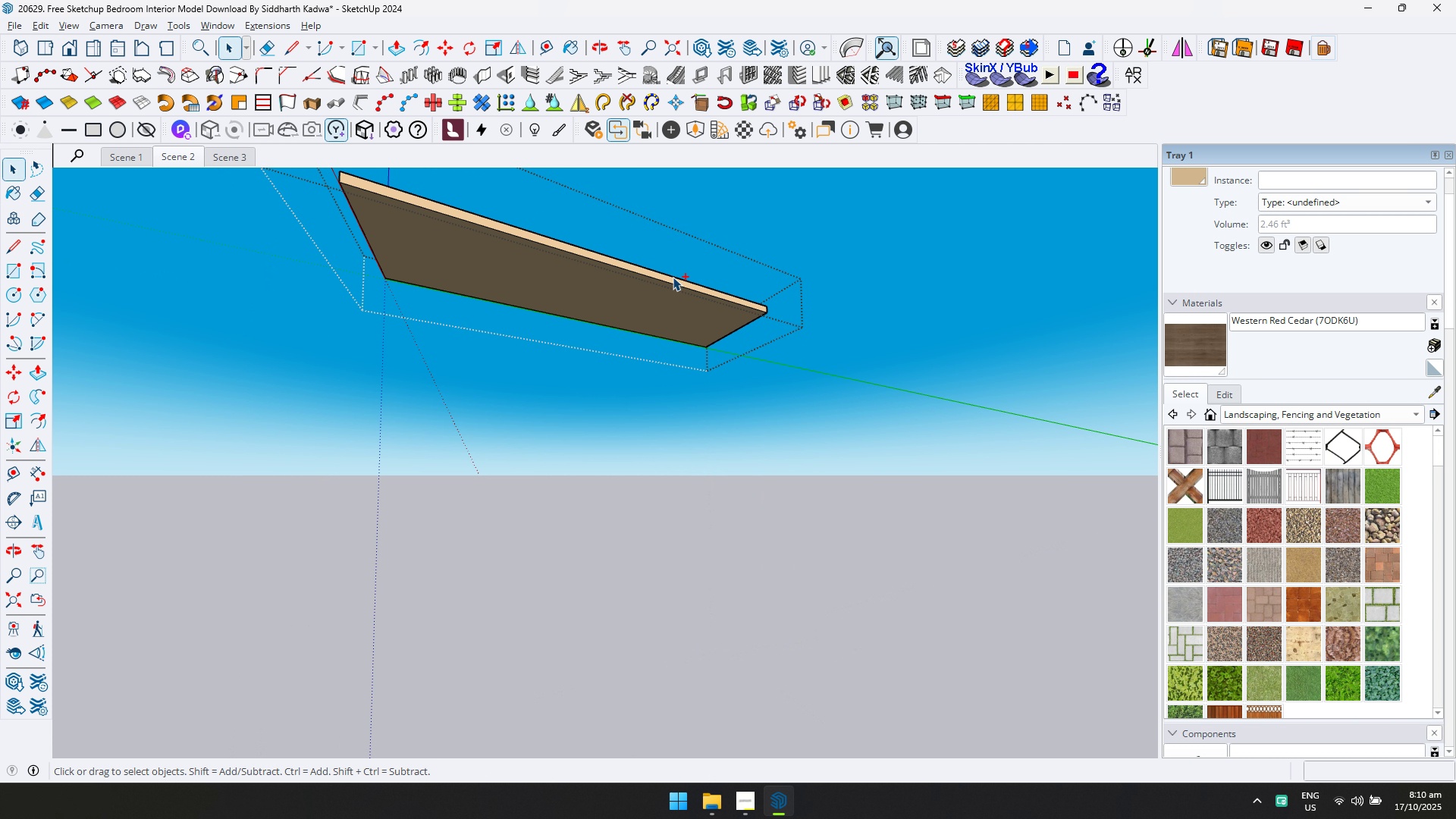 
key(Control+ControlLeft)
 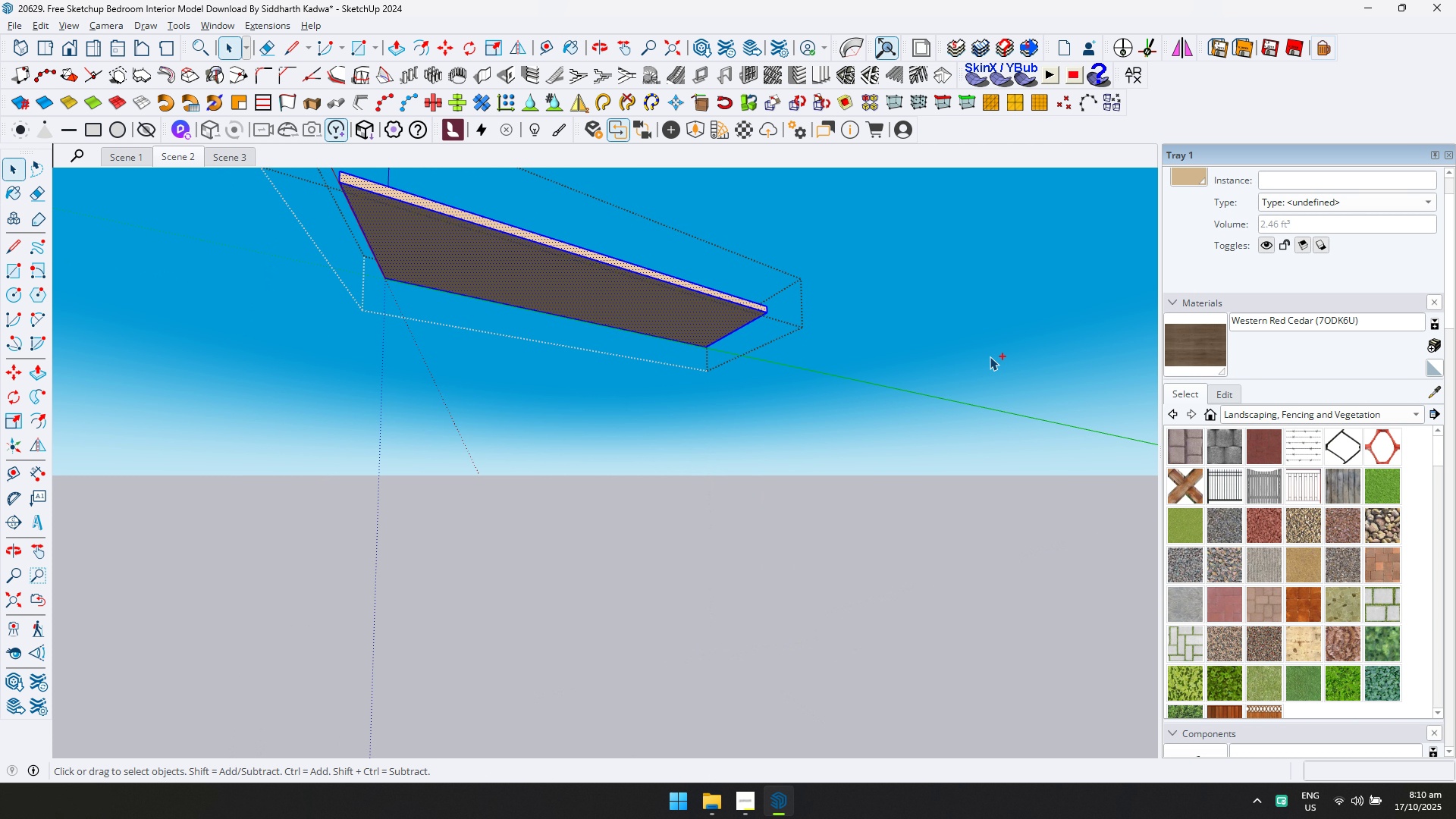 
key(Control+A)
 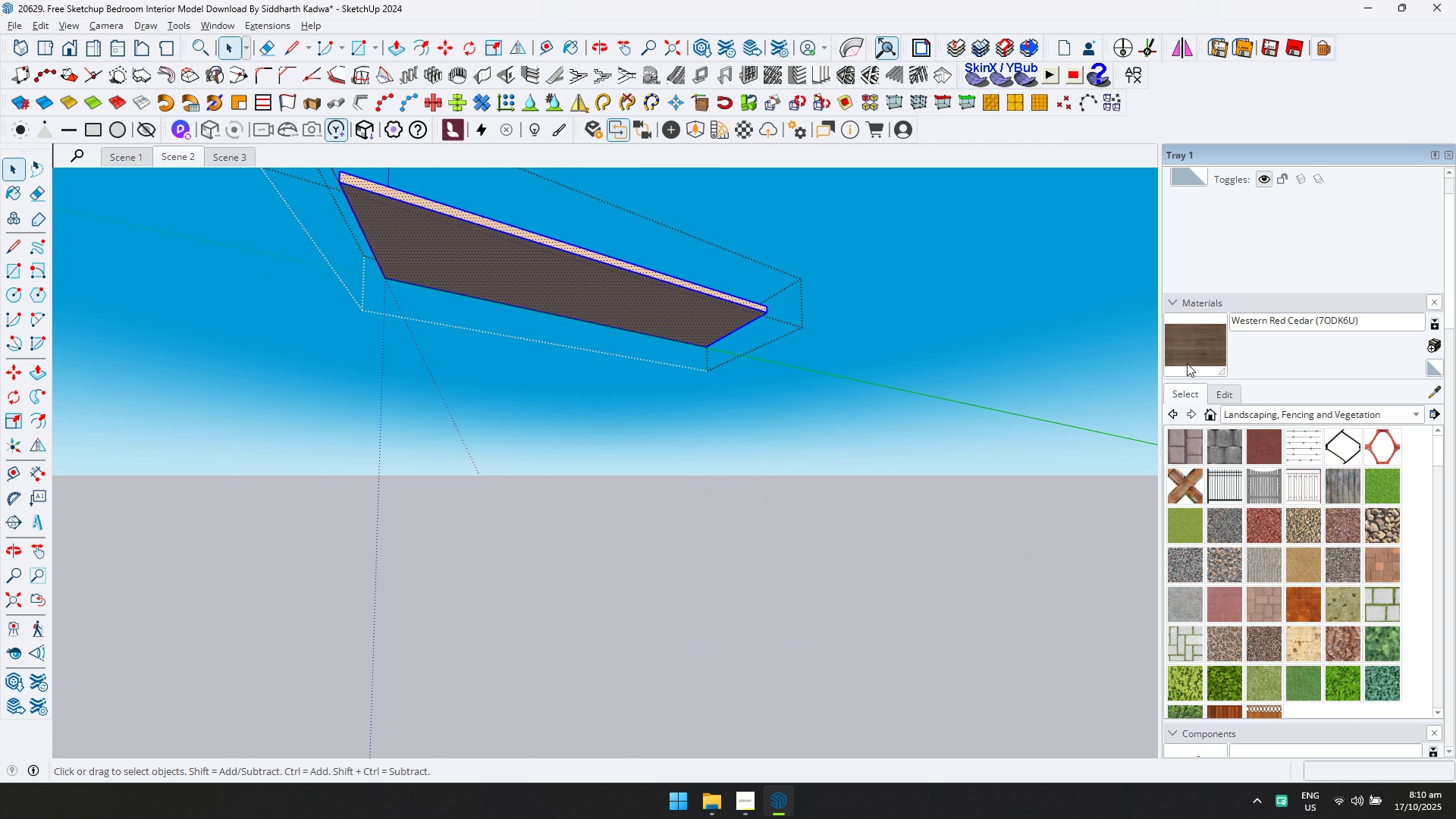 
left_click_drag(start_coordinate=[1185, 362], to_coordinate=[1175, 358])
 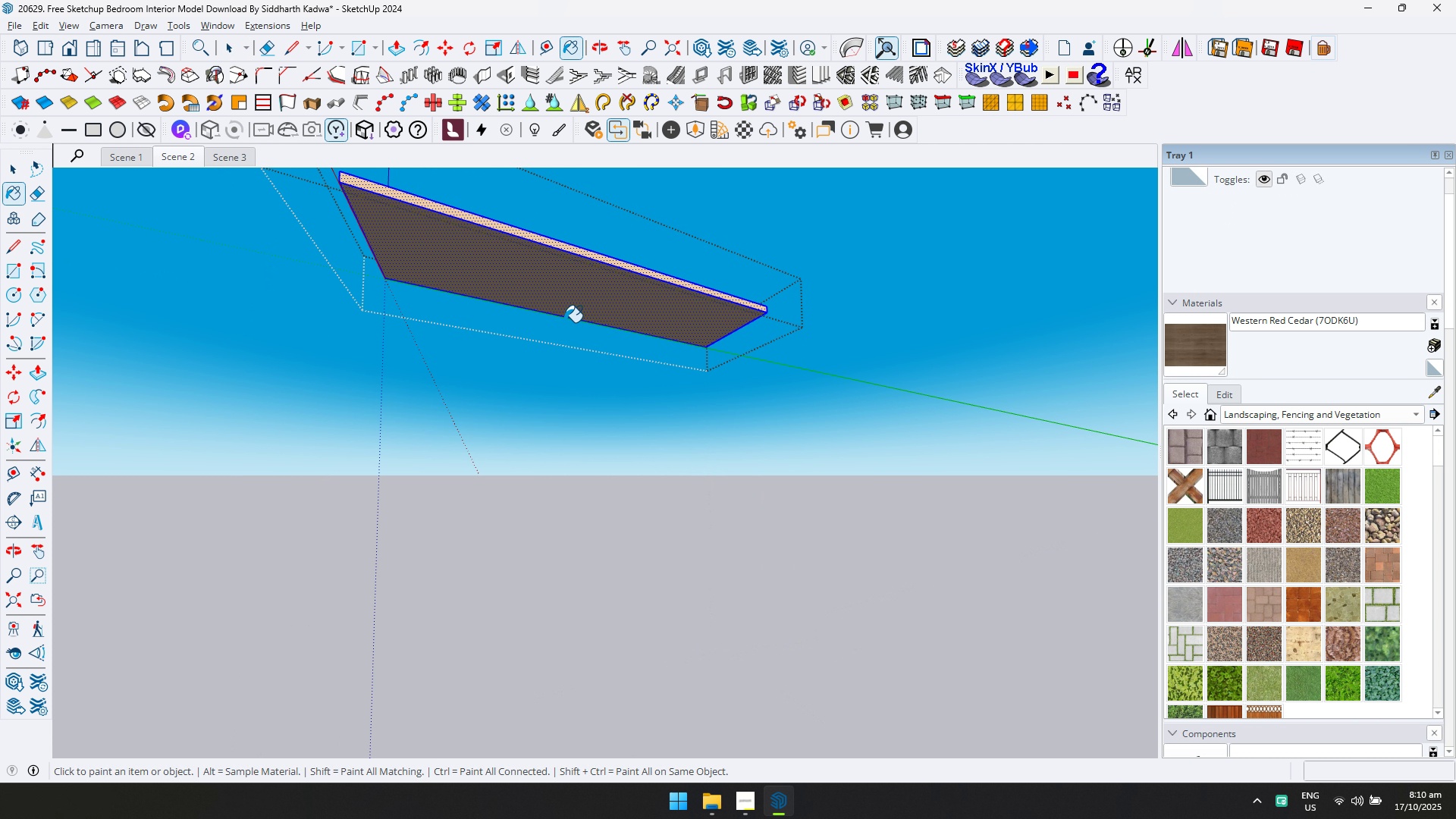 
double_click([564, 322])
 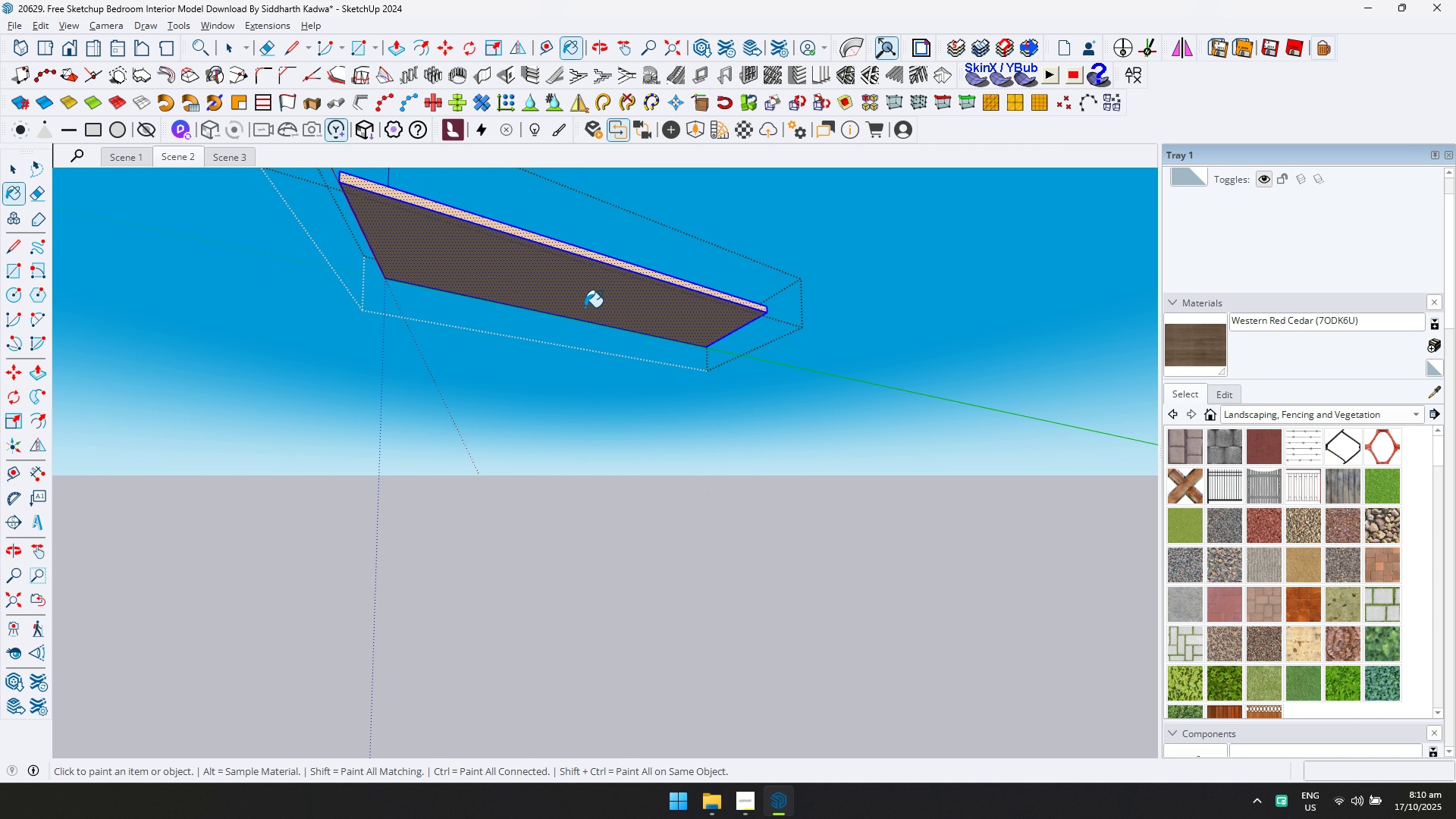 
triple_click([585, 307])
 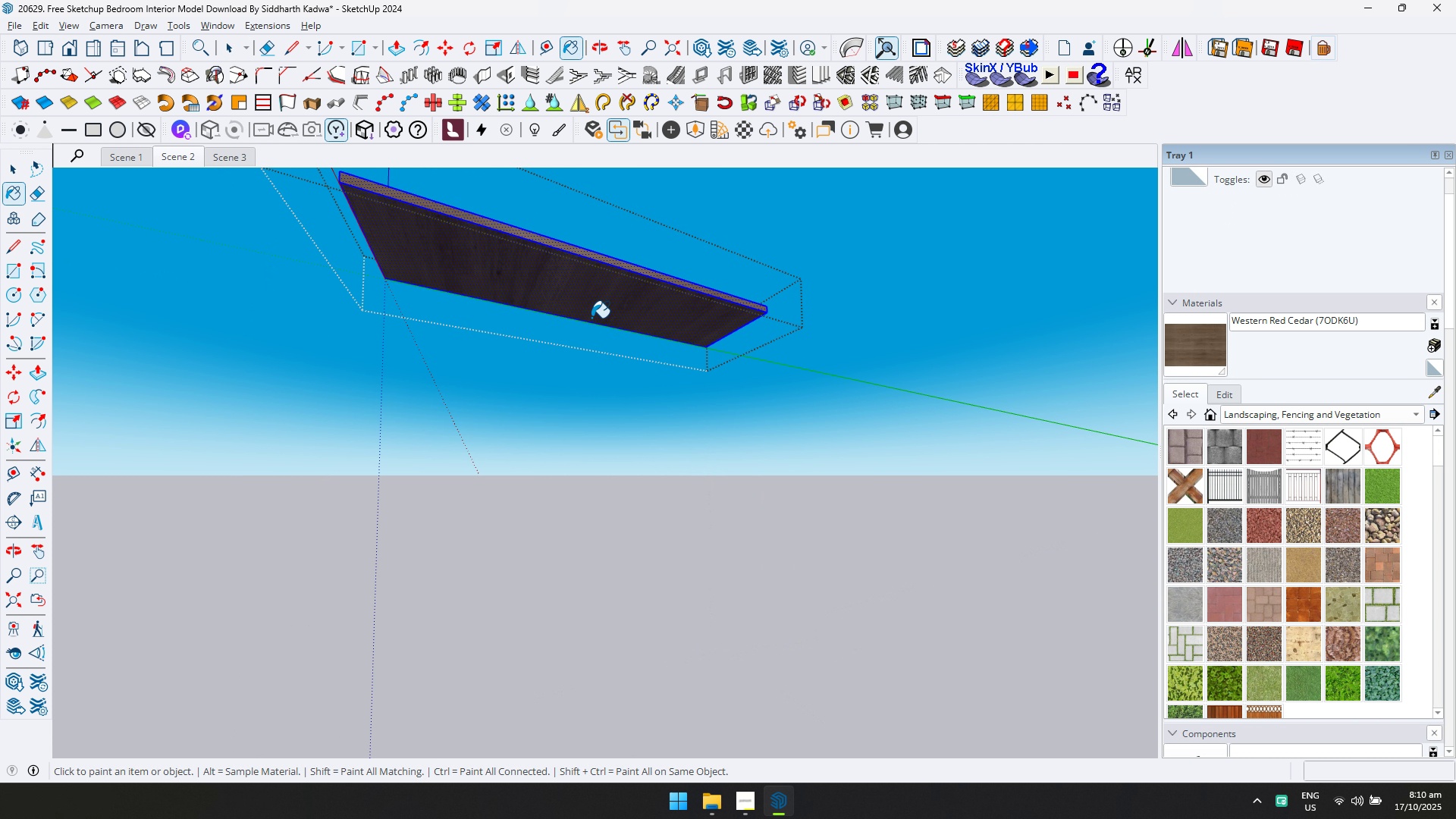 
key(Escape)
 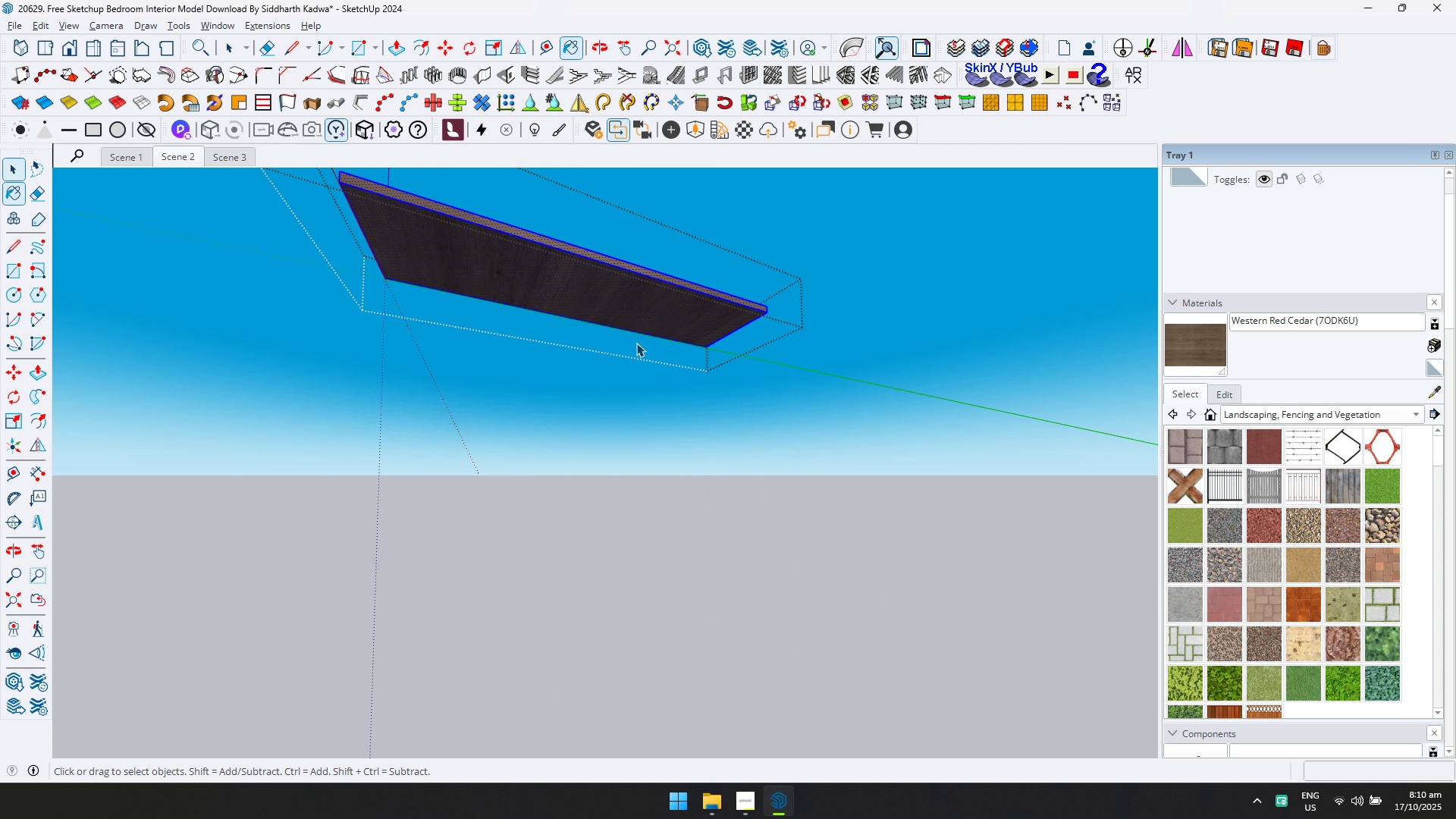 
key(Space)
 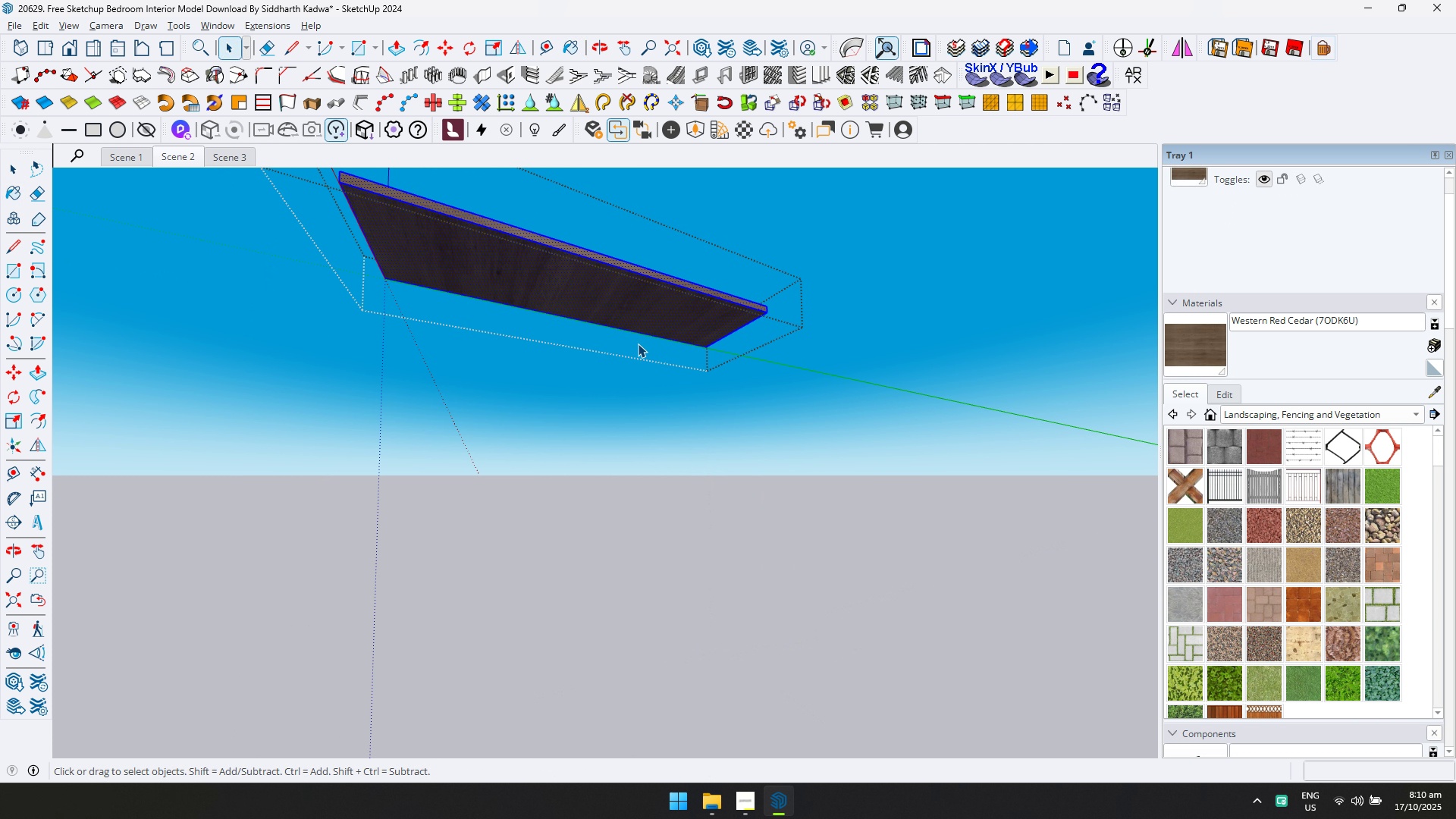 
key(Space)
 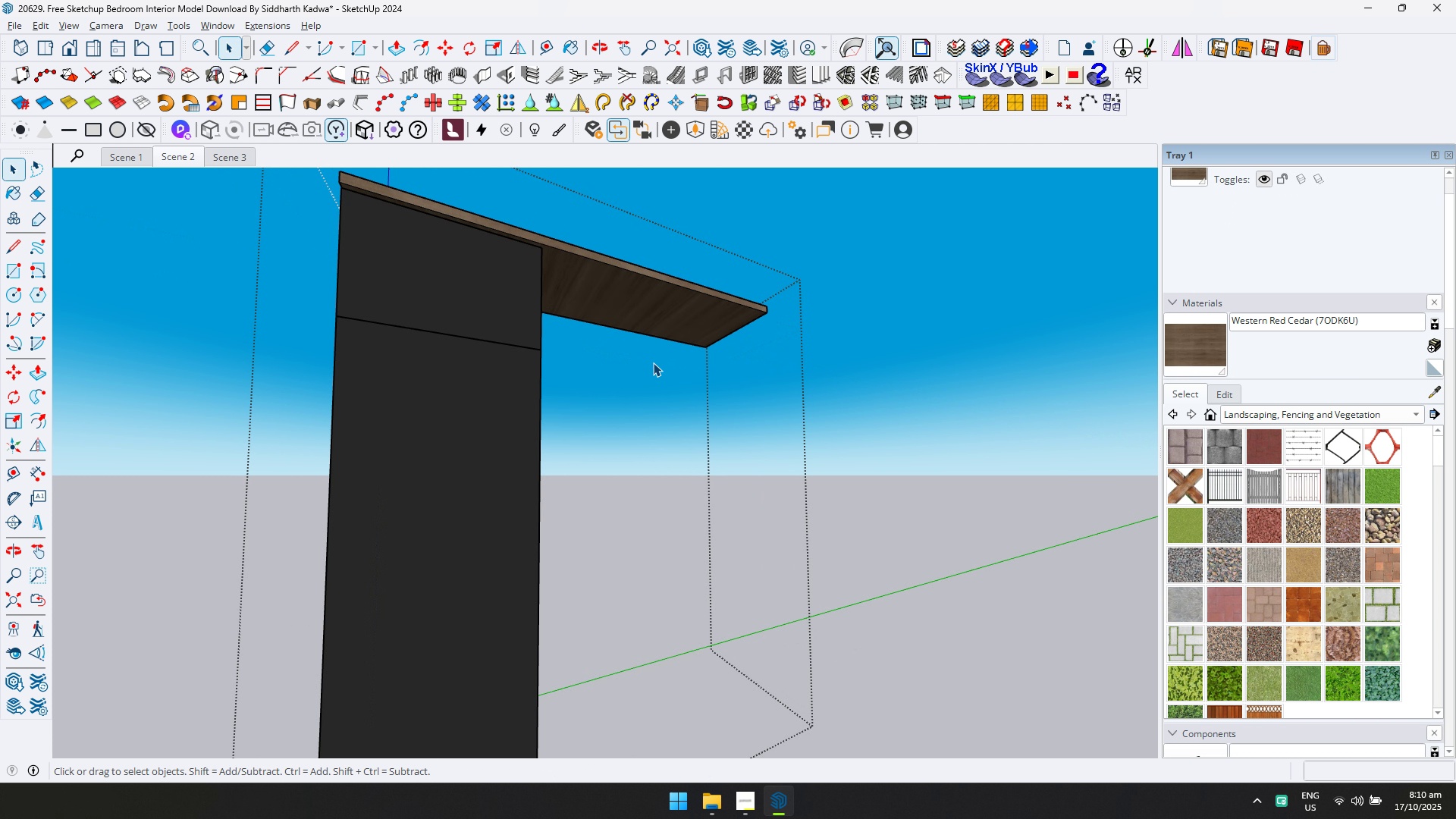 
key(Escape)
 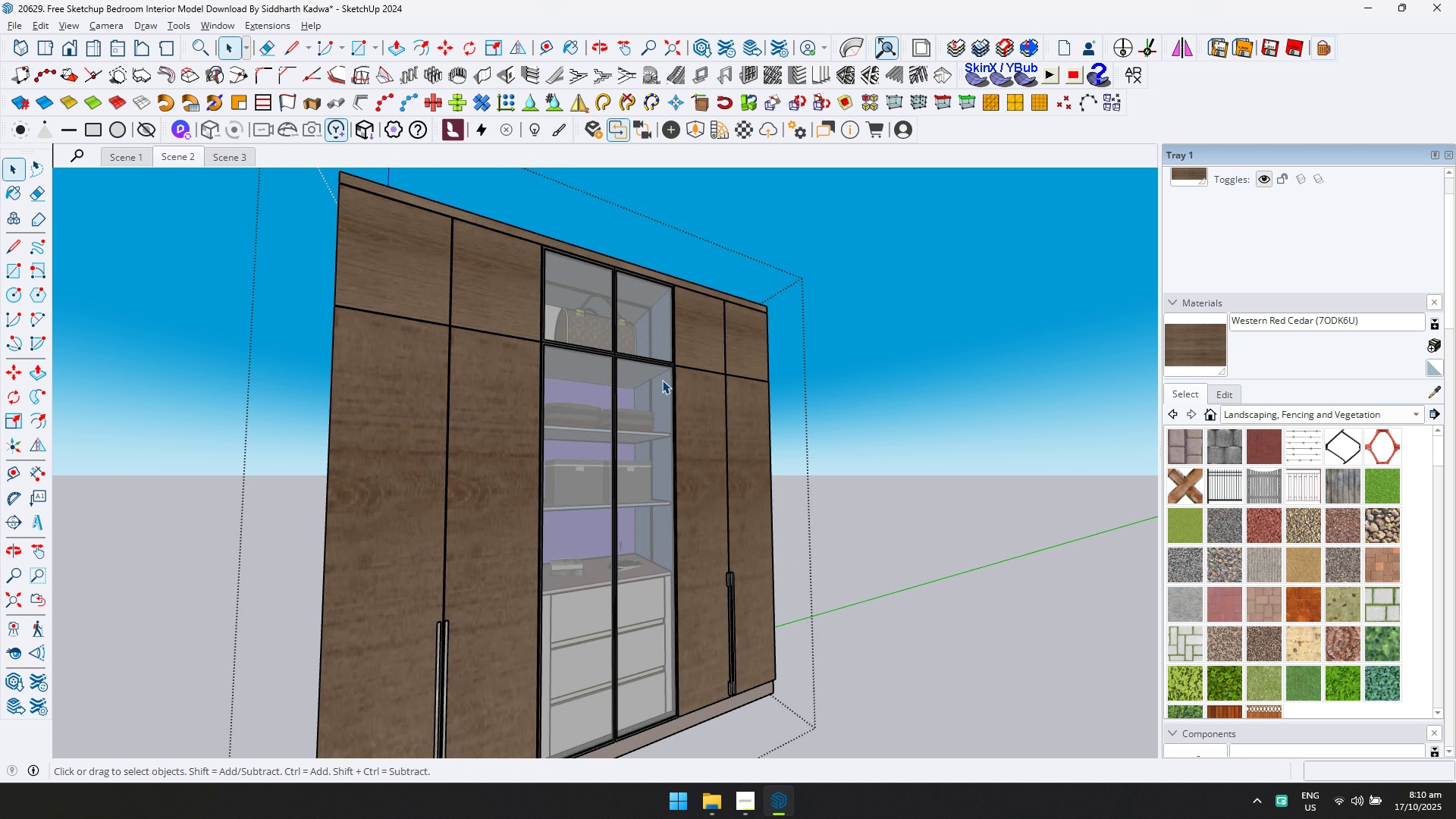 
key(Escape)
 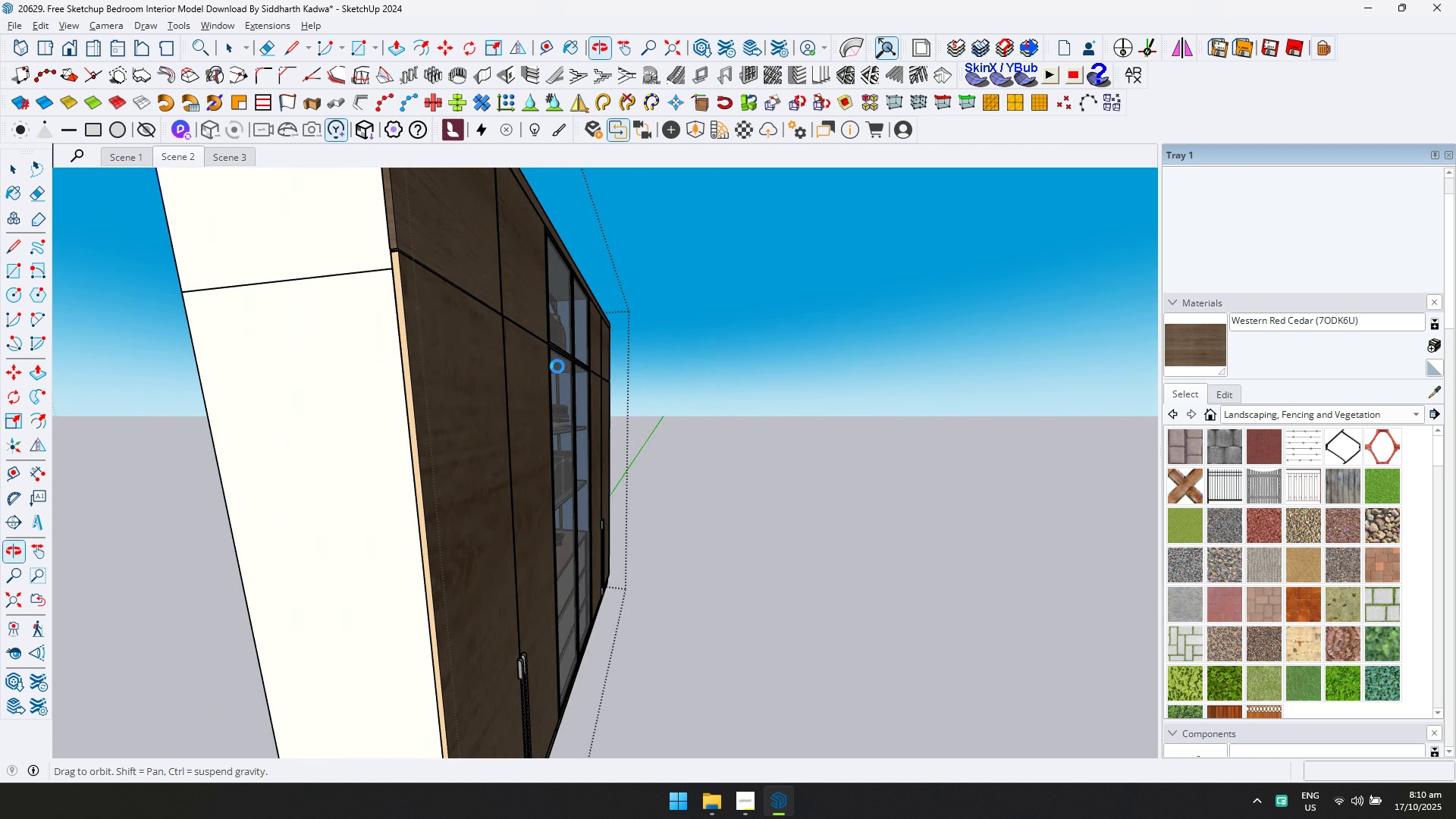 
scroll: coordinate [407, 323], scroll_direction: up, amount: 6.0